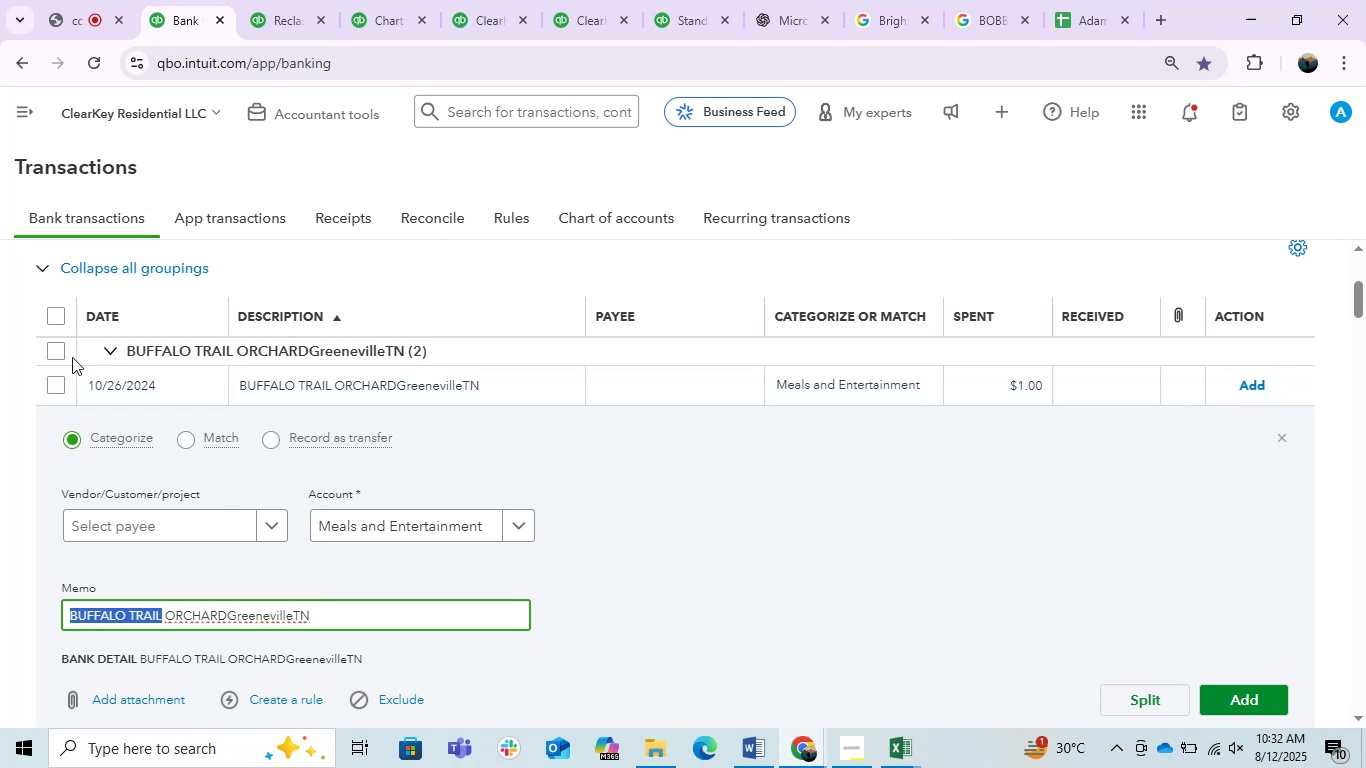 
left_click([58, 349])
 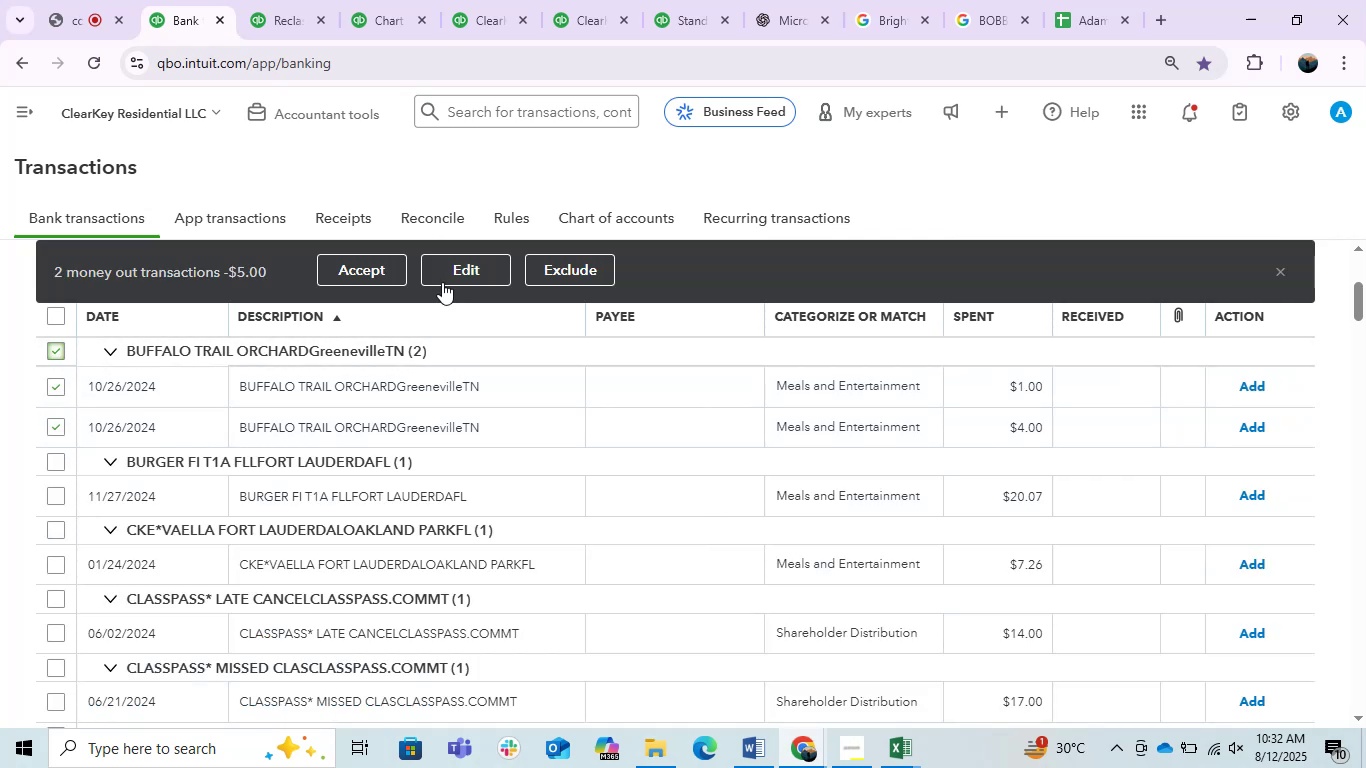 
left_click([448, 271])
 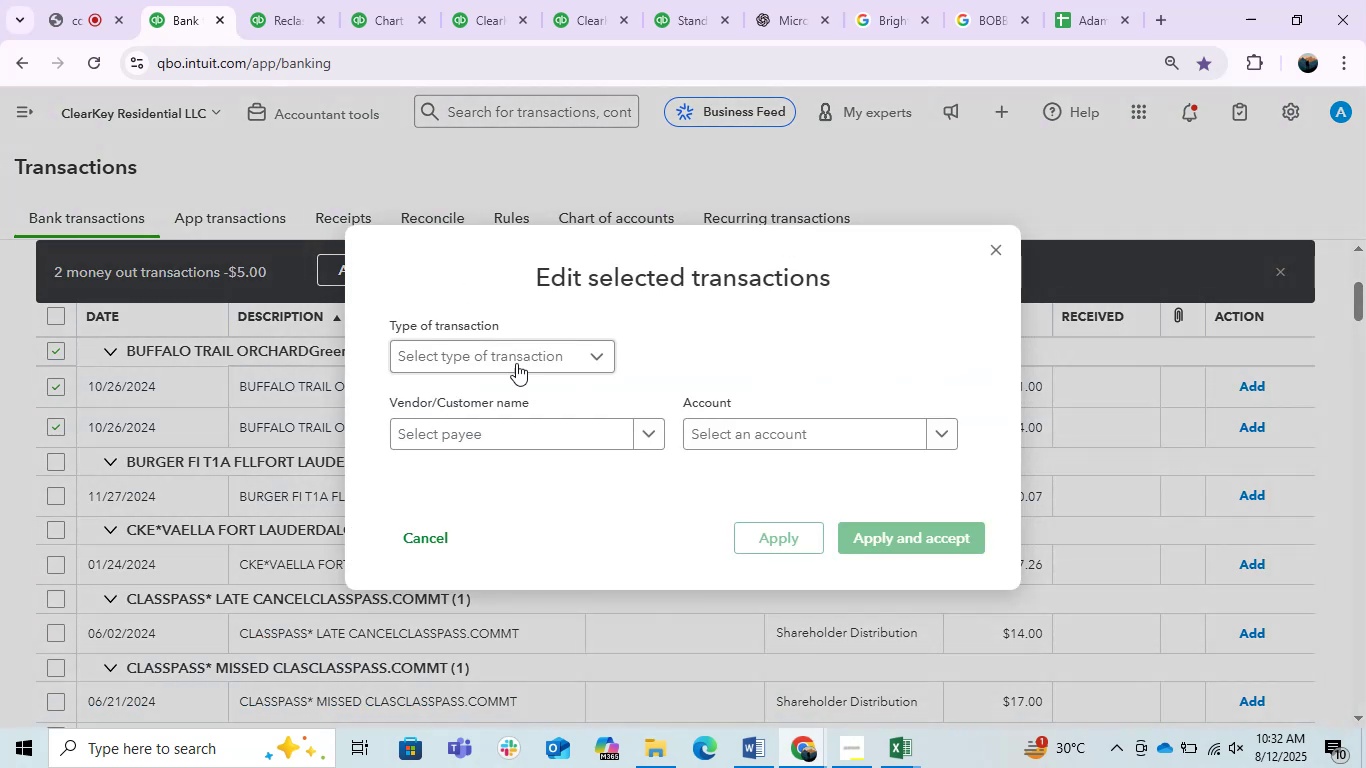 
left_click([522, 364])
 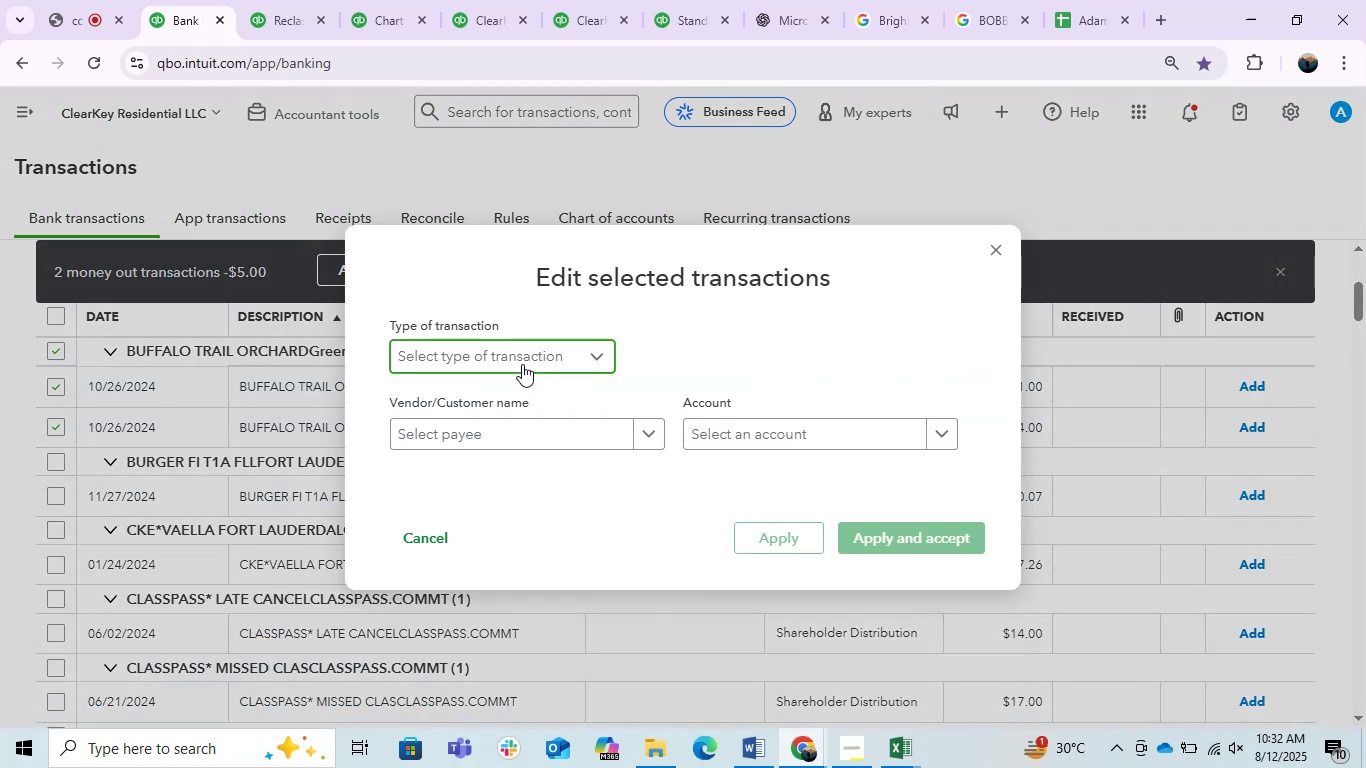 
key(Control+ControlLeft)
 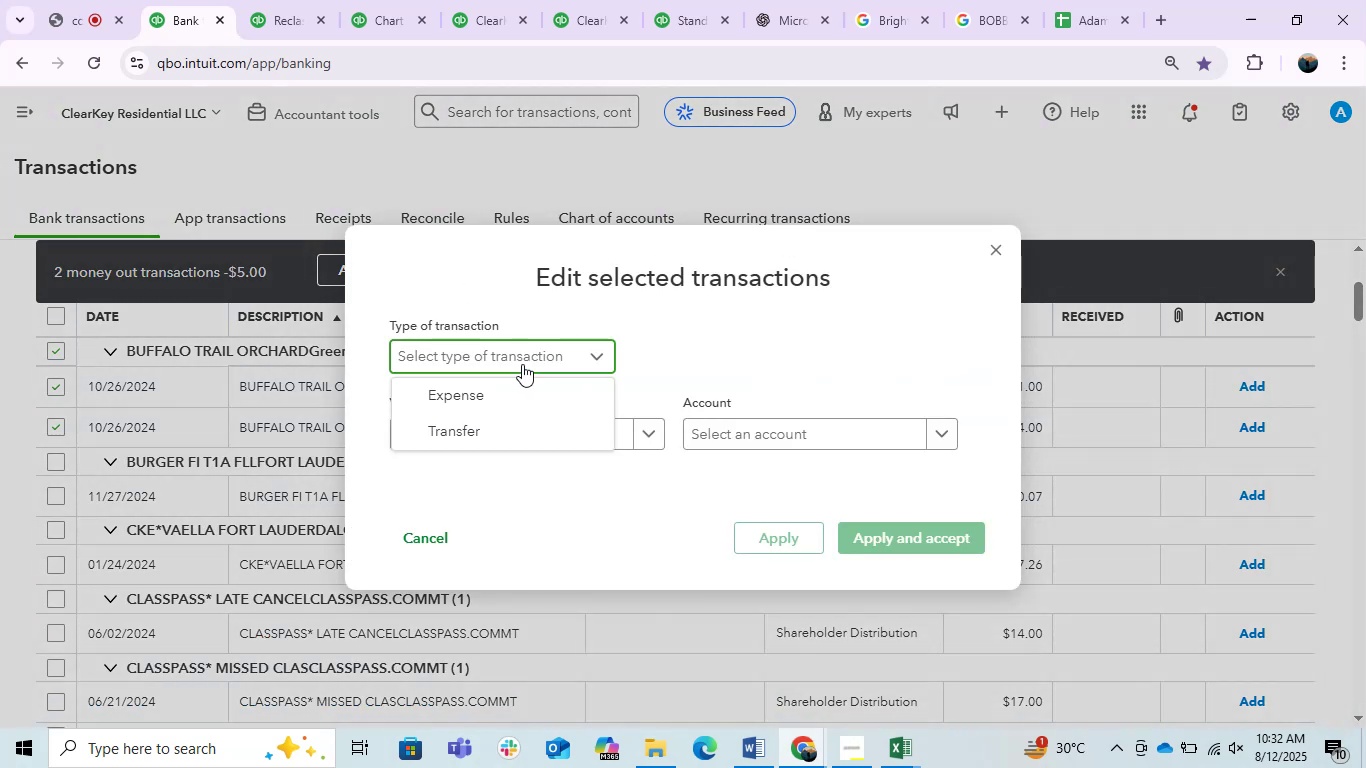 
key(Control+V)
 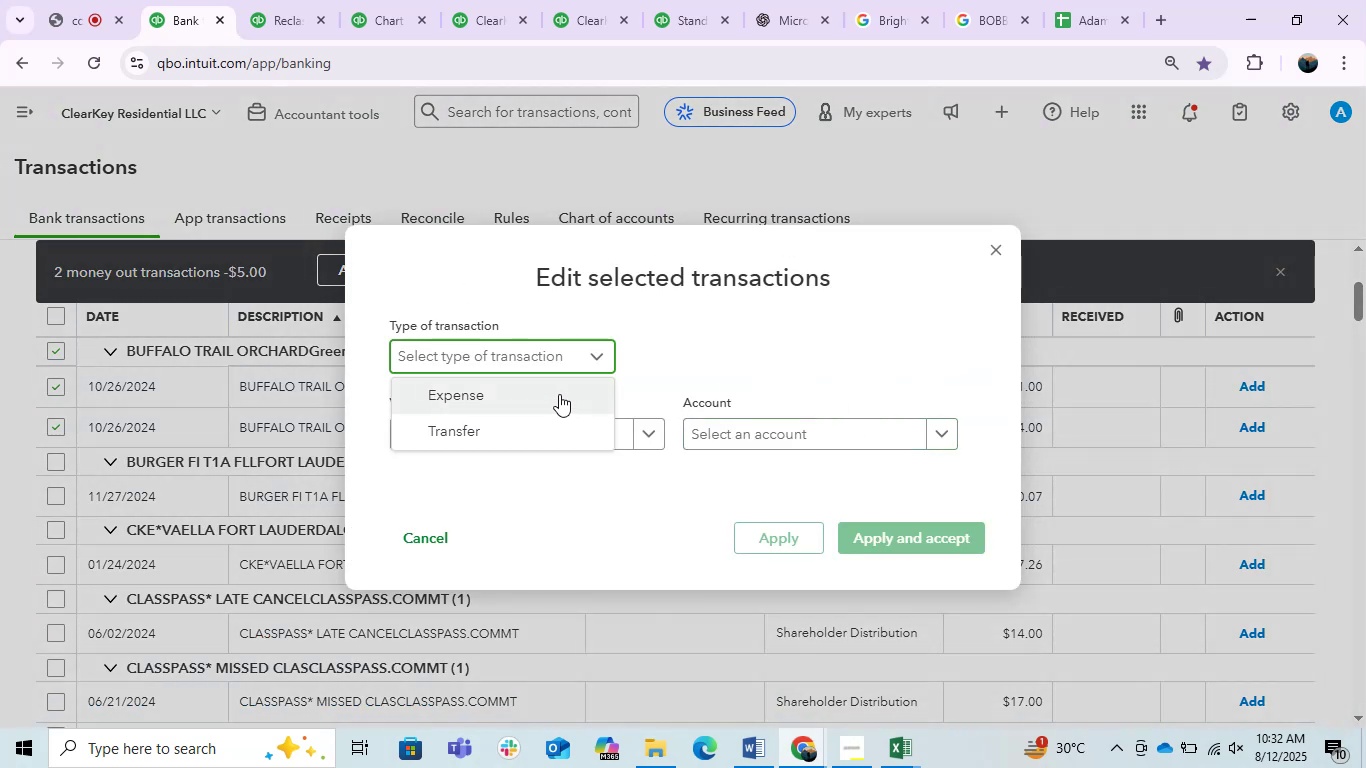 
left_click([546, 392])
 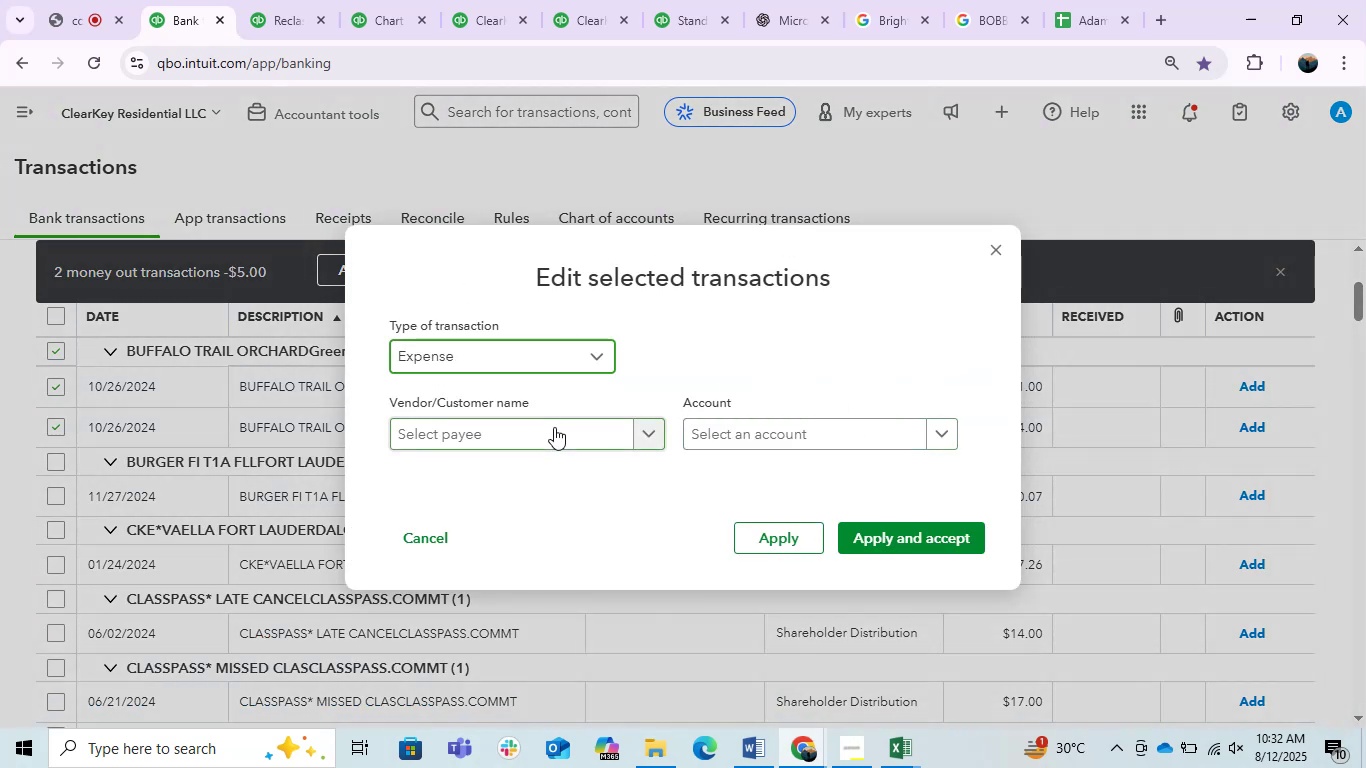 
left_click([552, 427])
 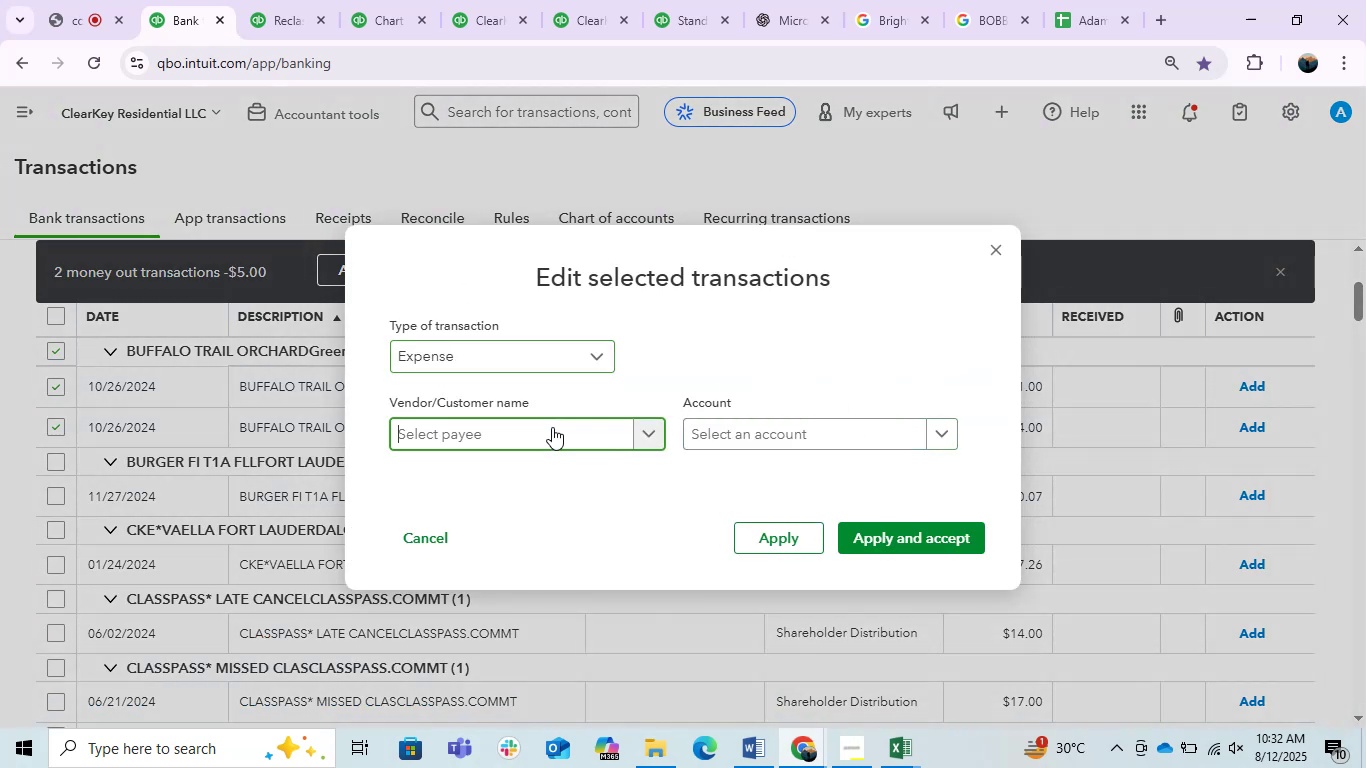 
key(Control+ControlLeft)
 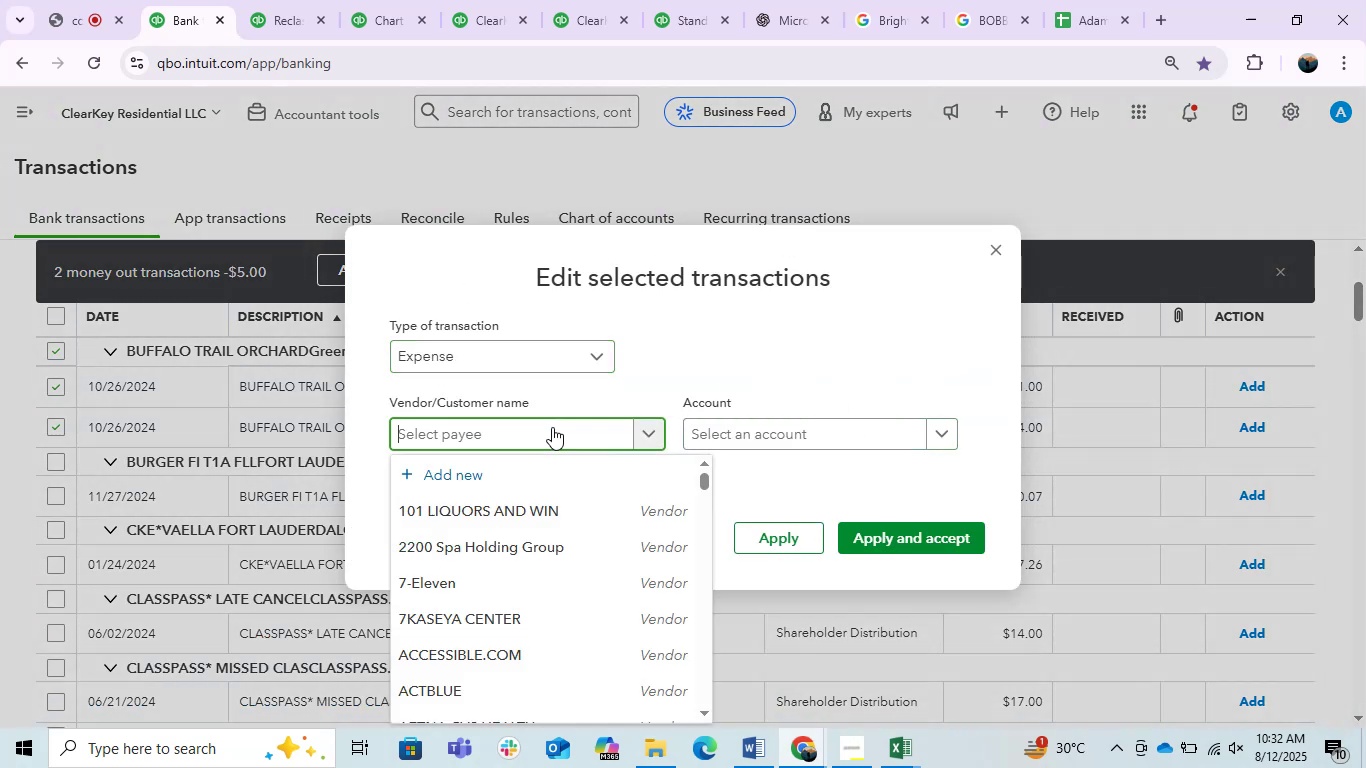 
key(Control+V)
 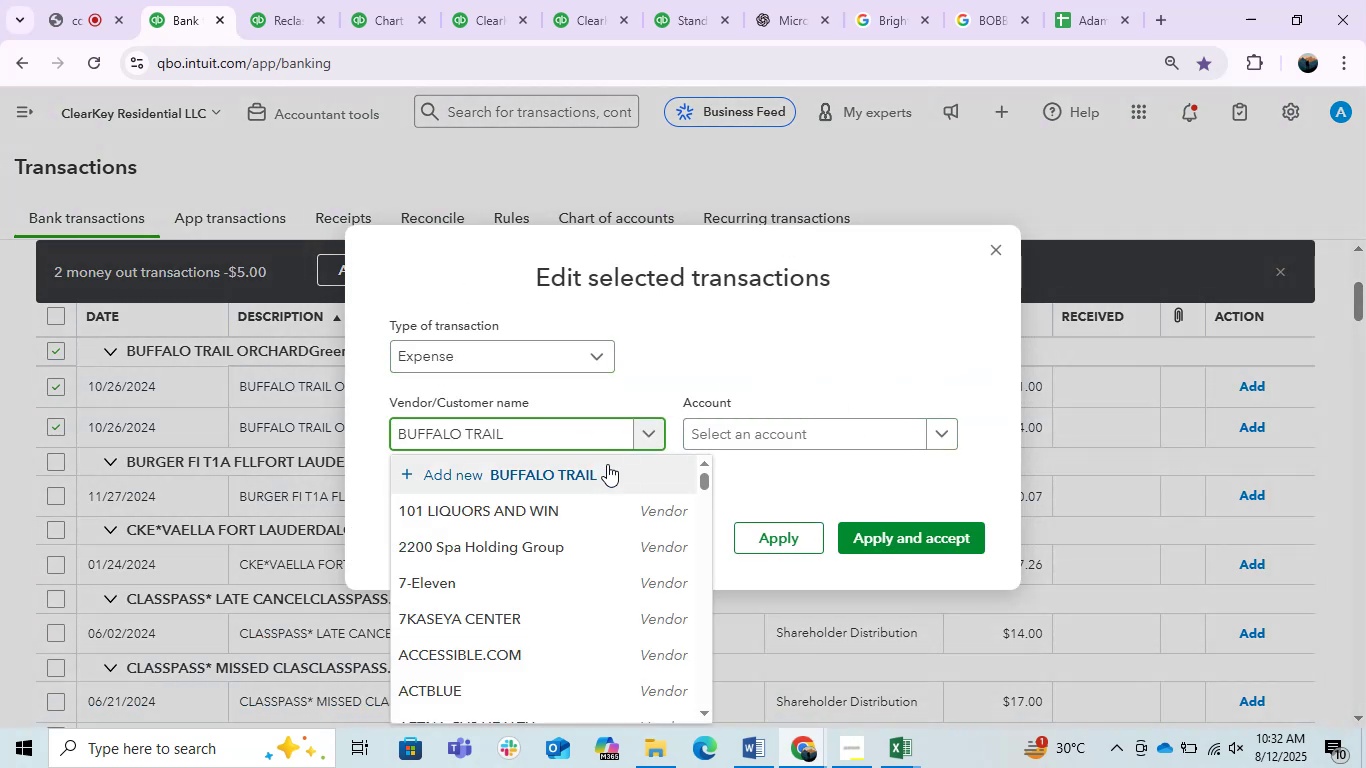 
left_click([586, 471])
 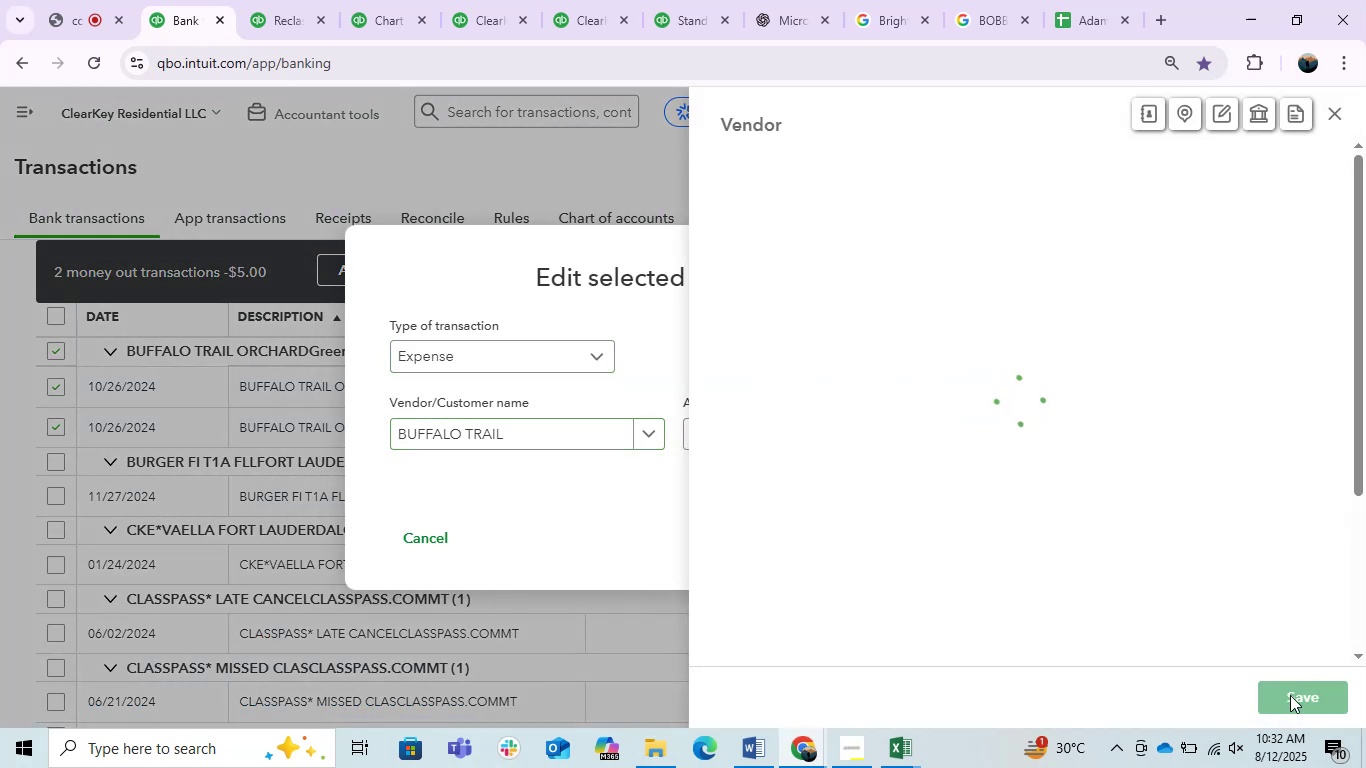 
left_click([1287, 701])
 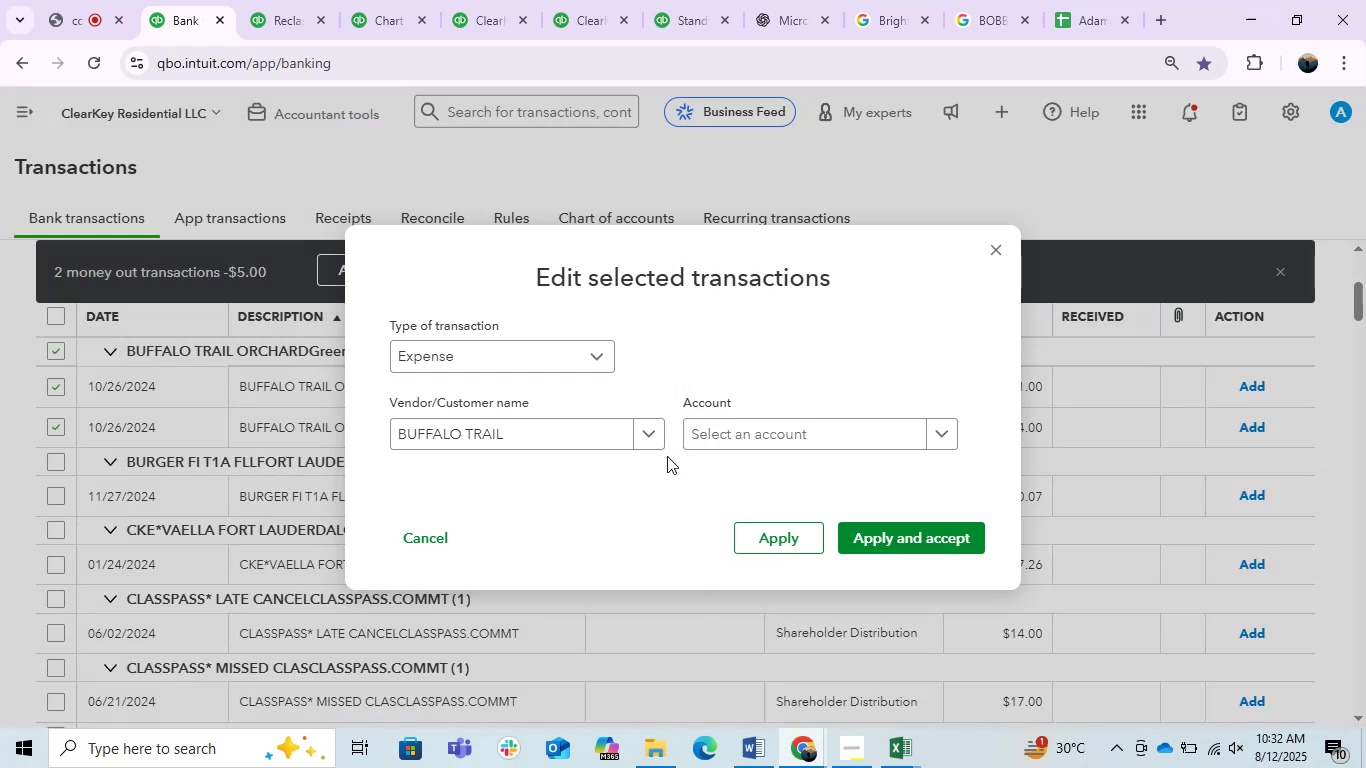 
left_click([868, 418])
 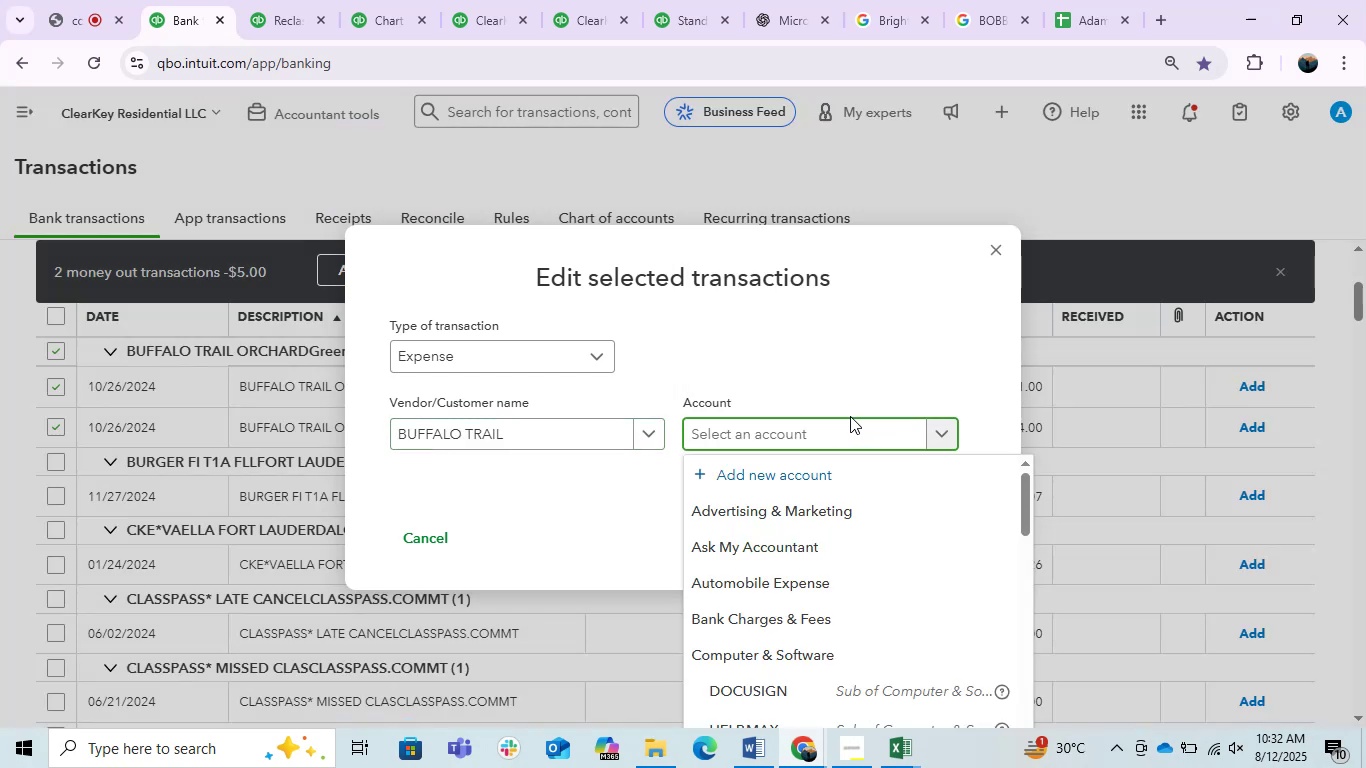 
type(mea)
 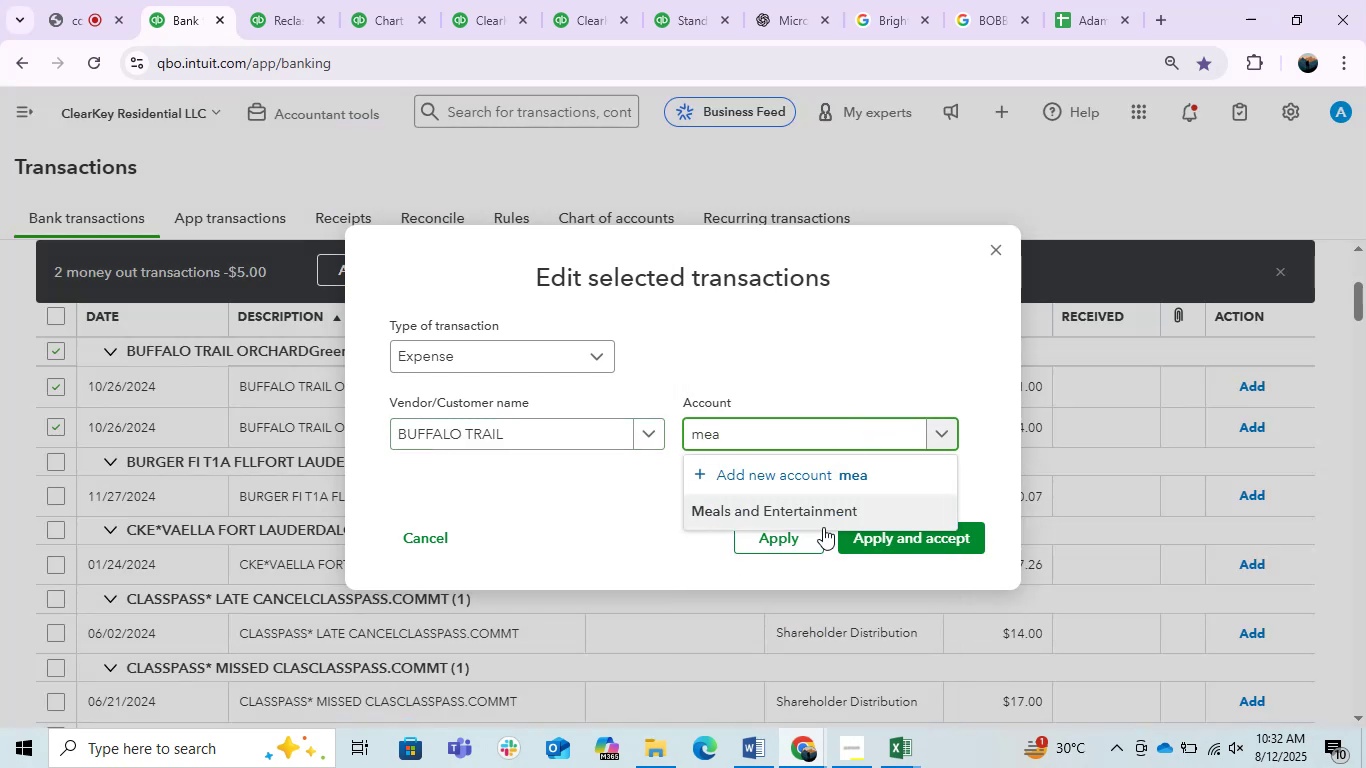 
left_click([821, 505])
 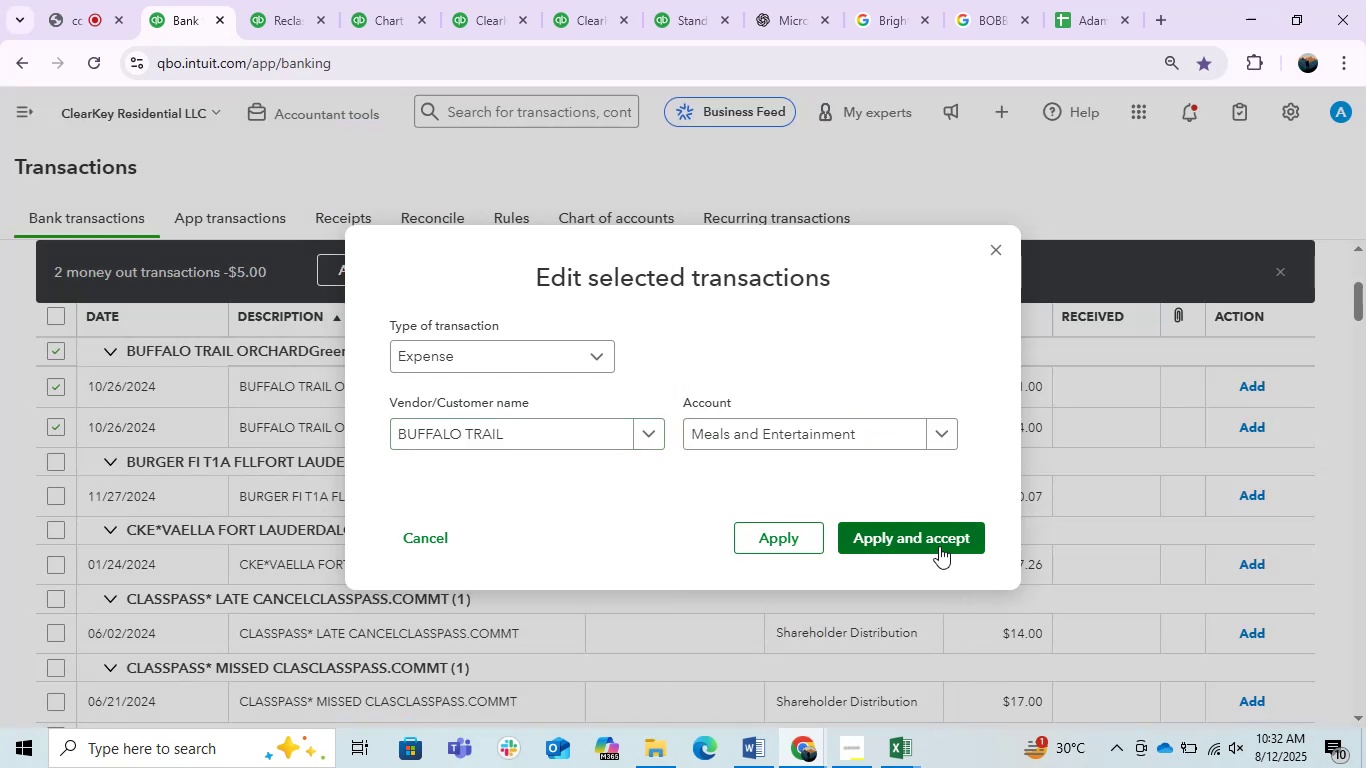 
left_click([939, 546])
 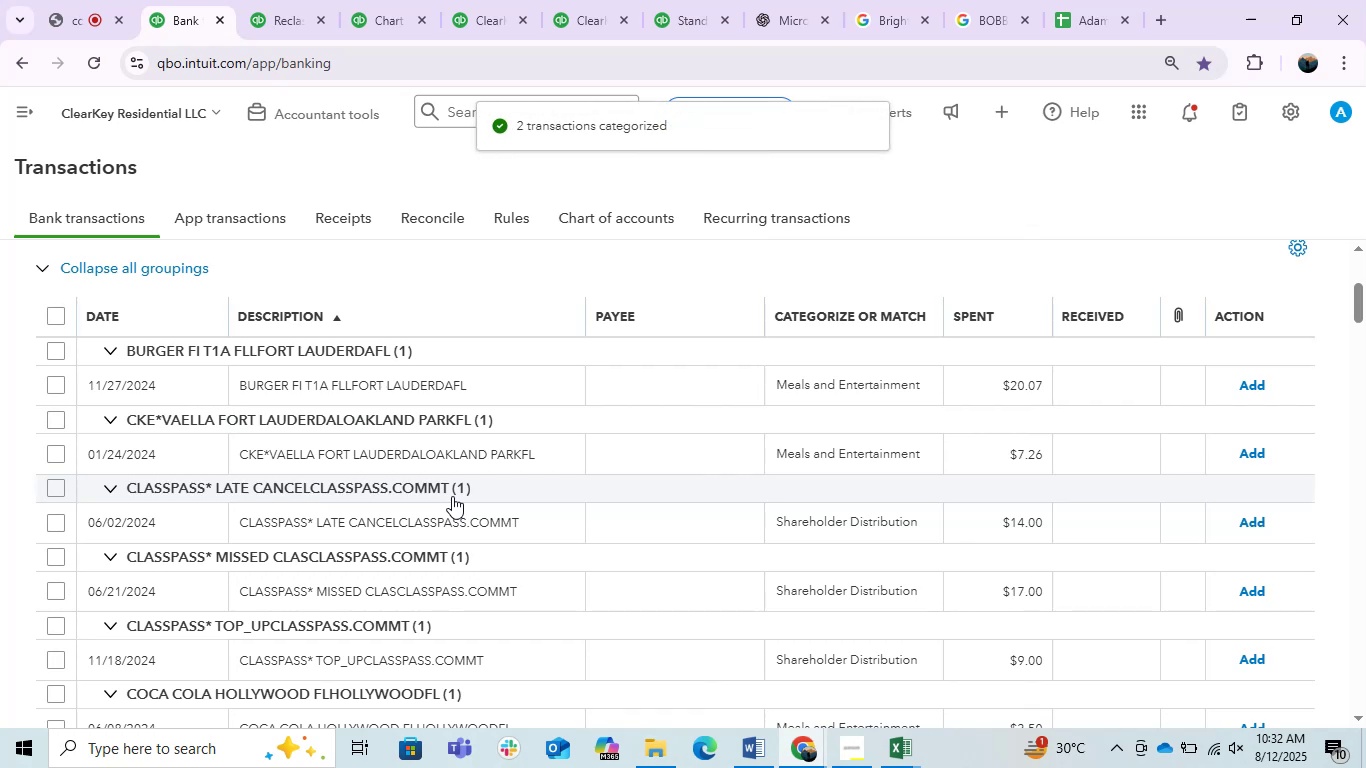 
wait(5.64)
 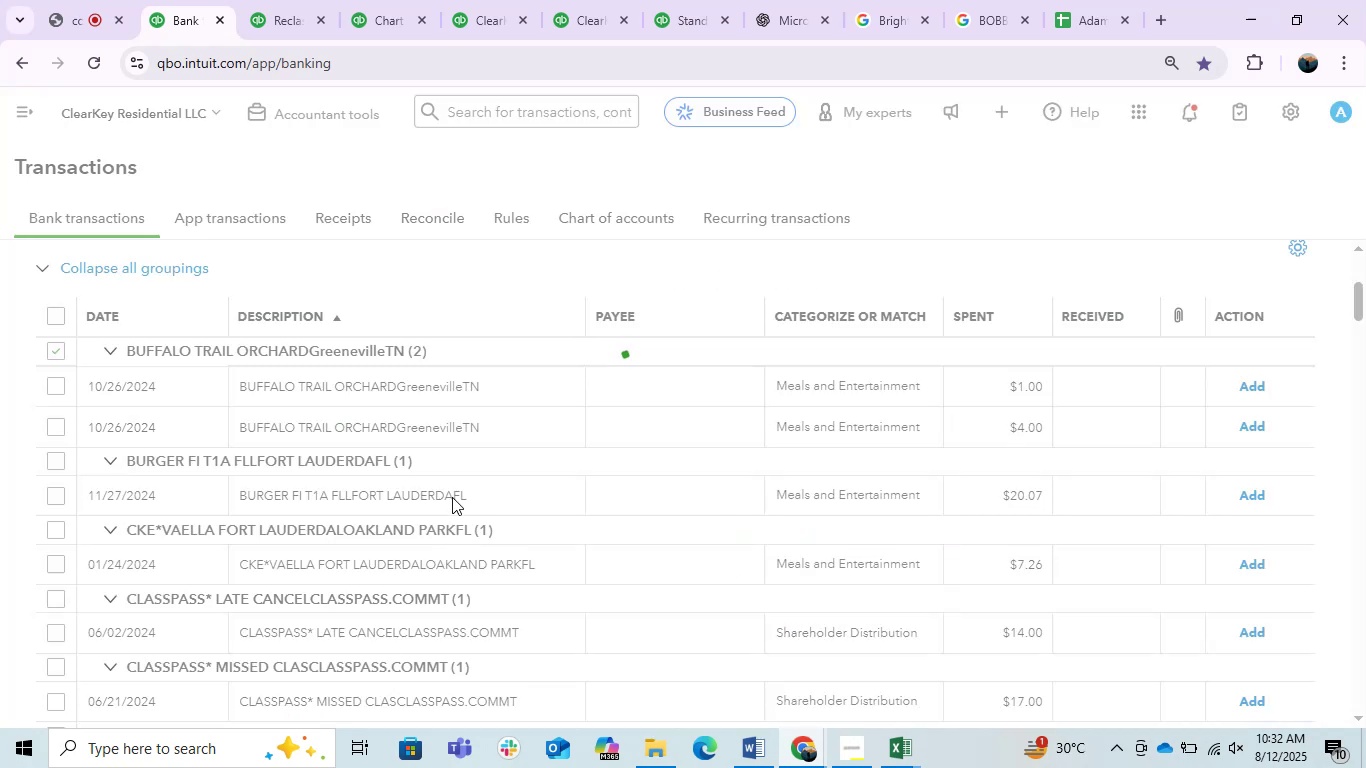 
scroll: coordinate [452, 496], scroll_direction: down, amount: 1.0
 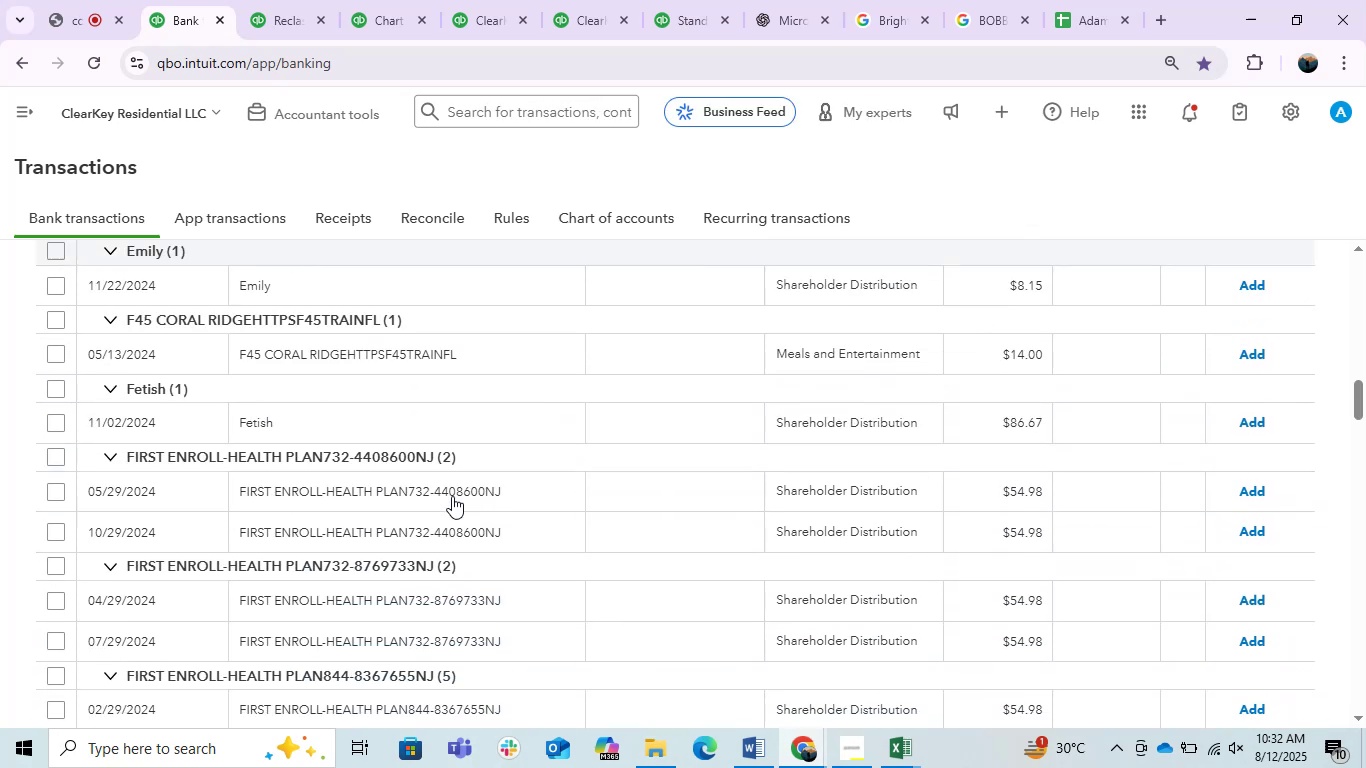 
middle_click([452, 496])
 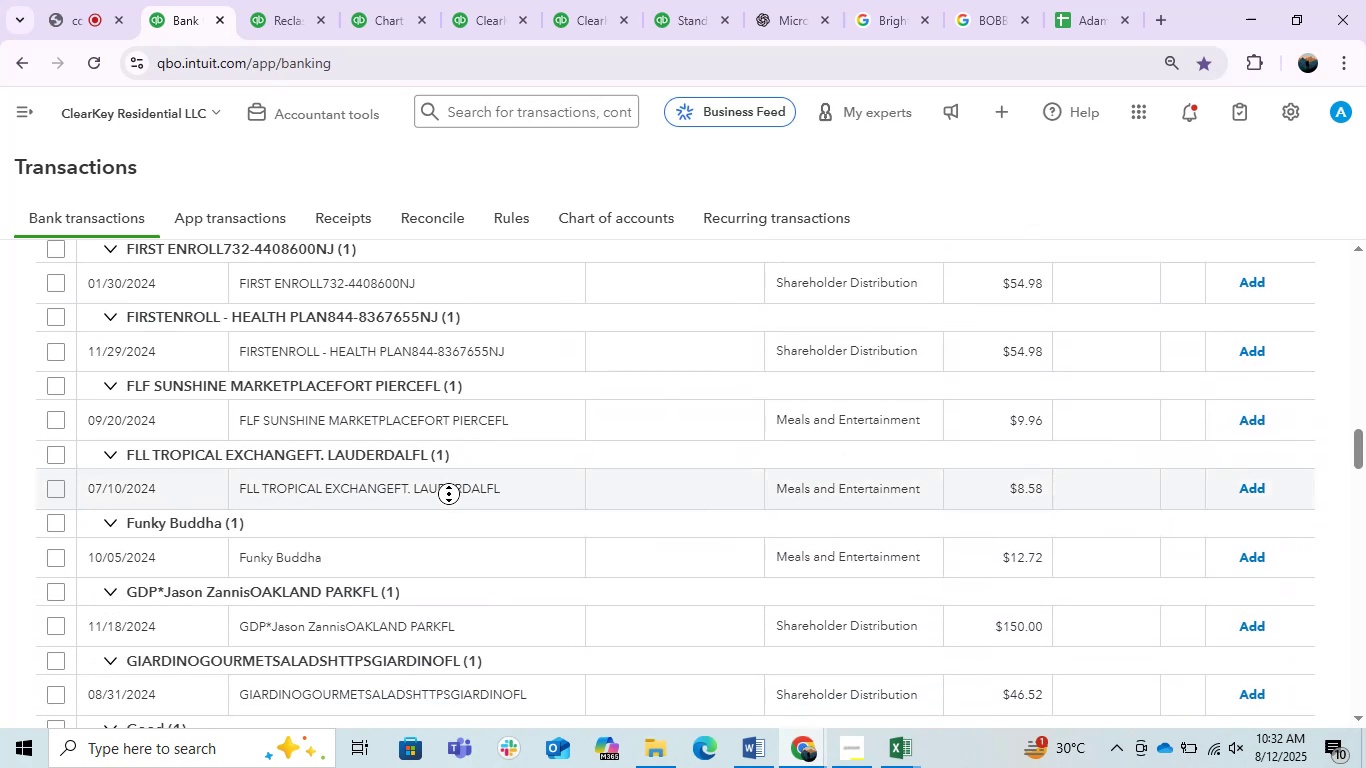 
scroll: coordinate [565, 560], scroll_direction: down, amount: 10.0
 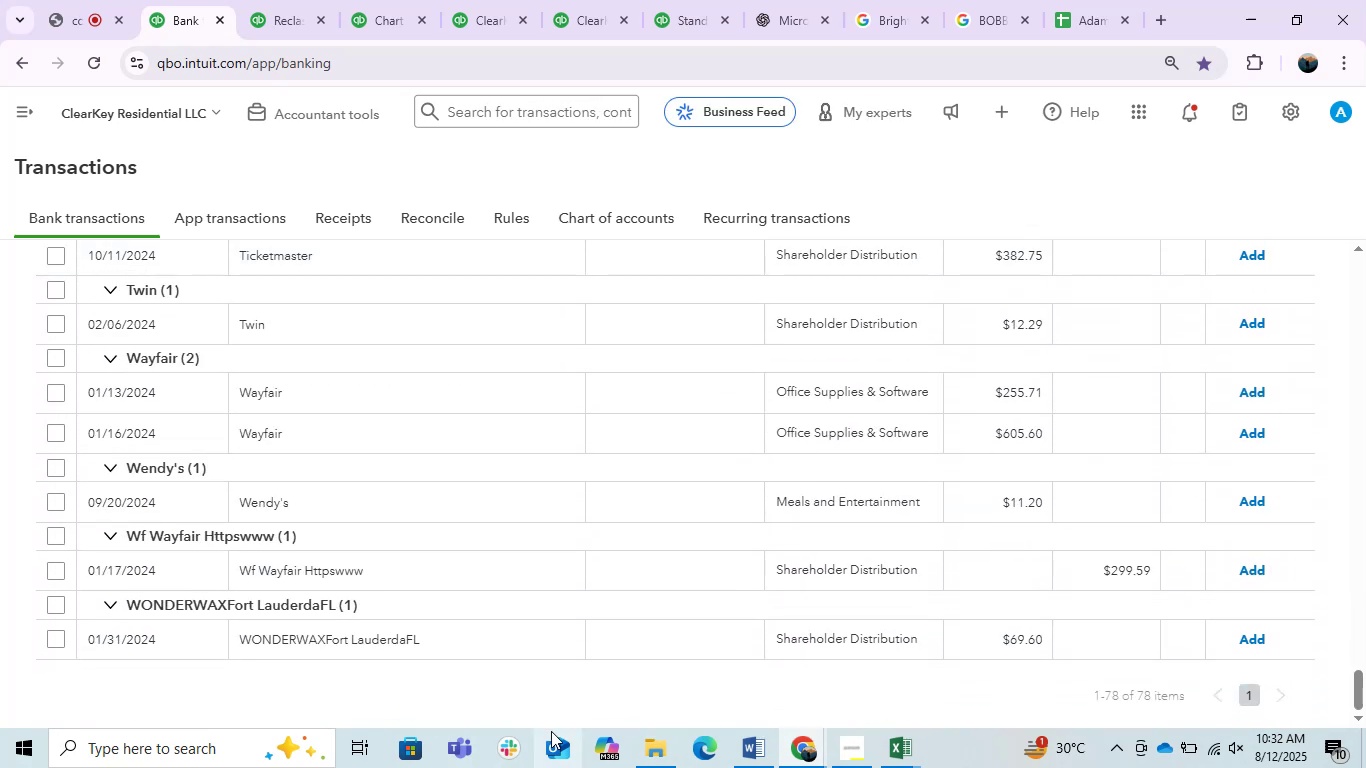 
left_click([572, 674])
 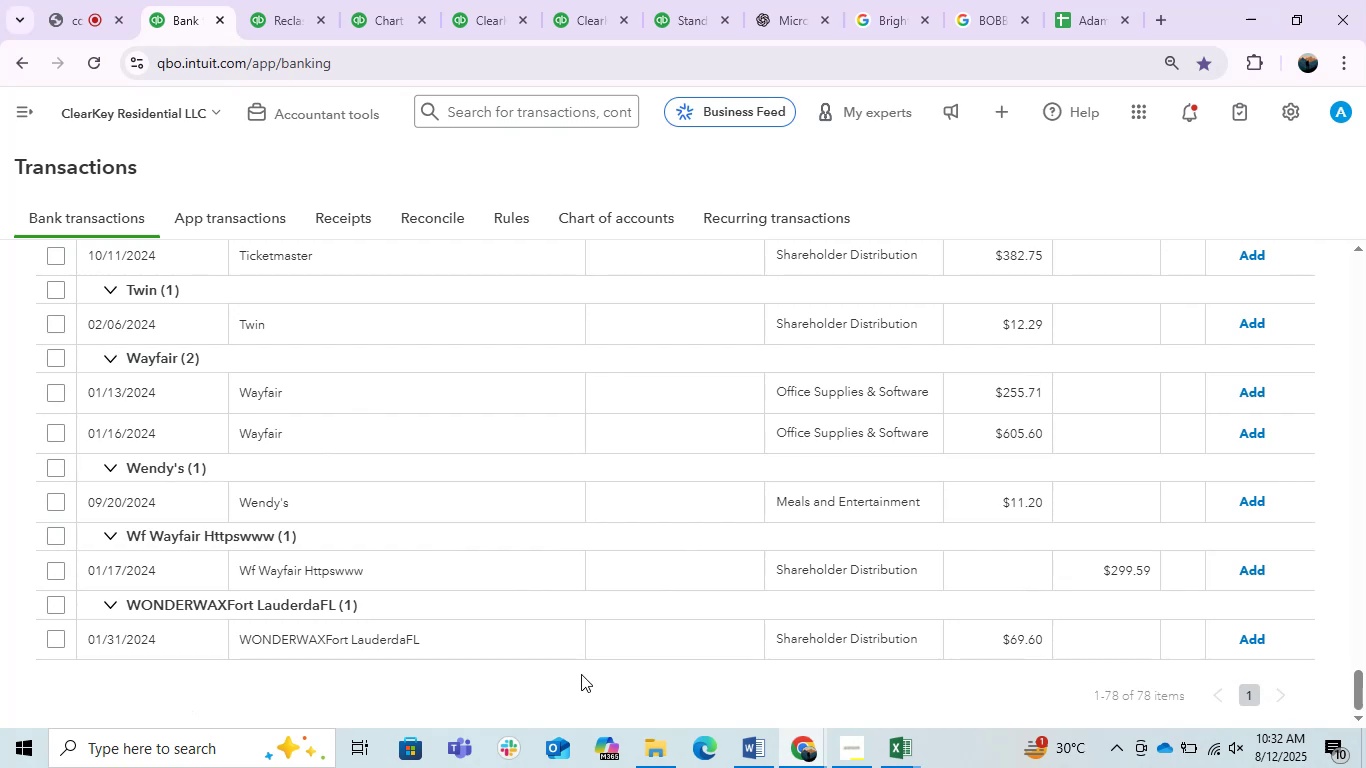 
scroll: coordinate [580, 612], scroll_direction: up, amount: 21.0
 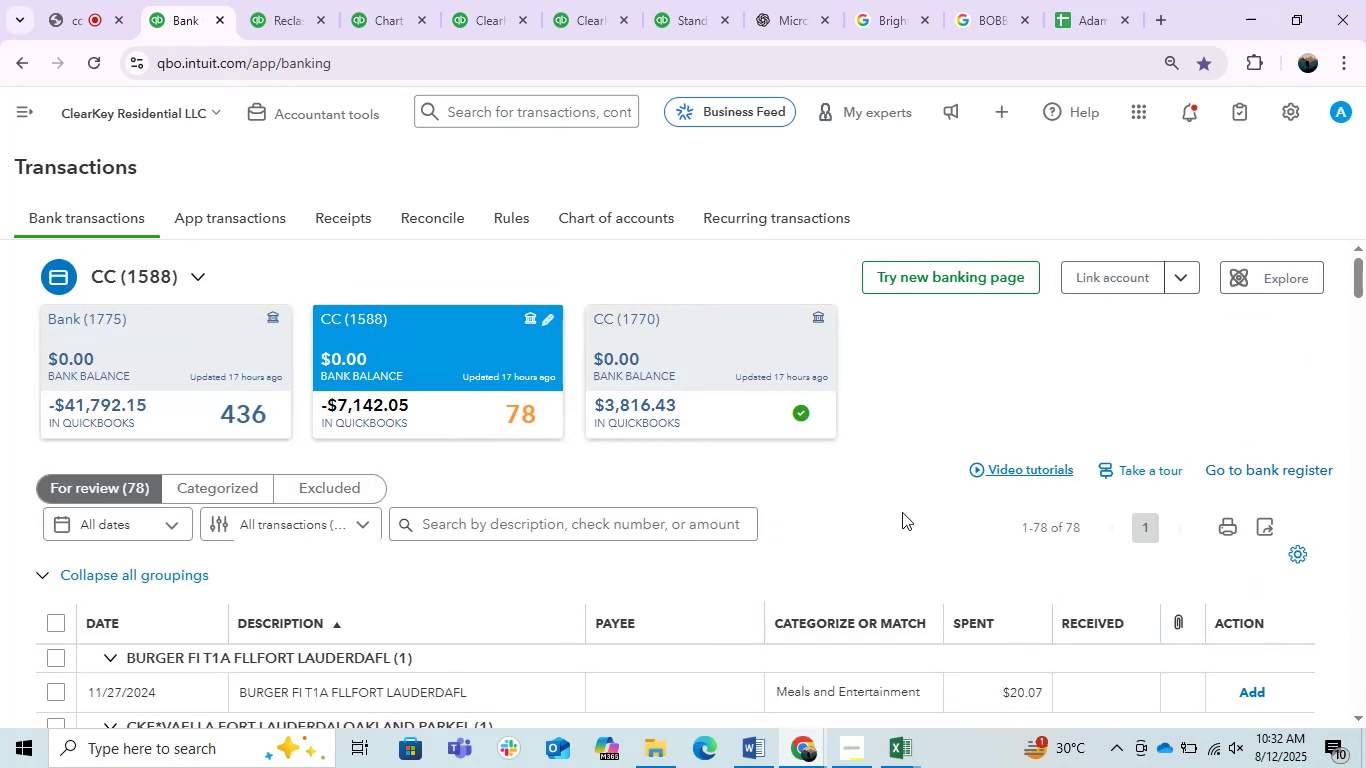 
left_click([902, 511])
 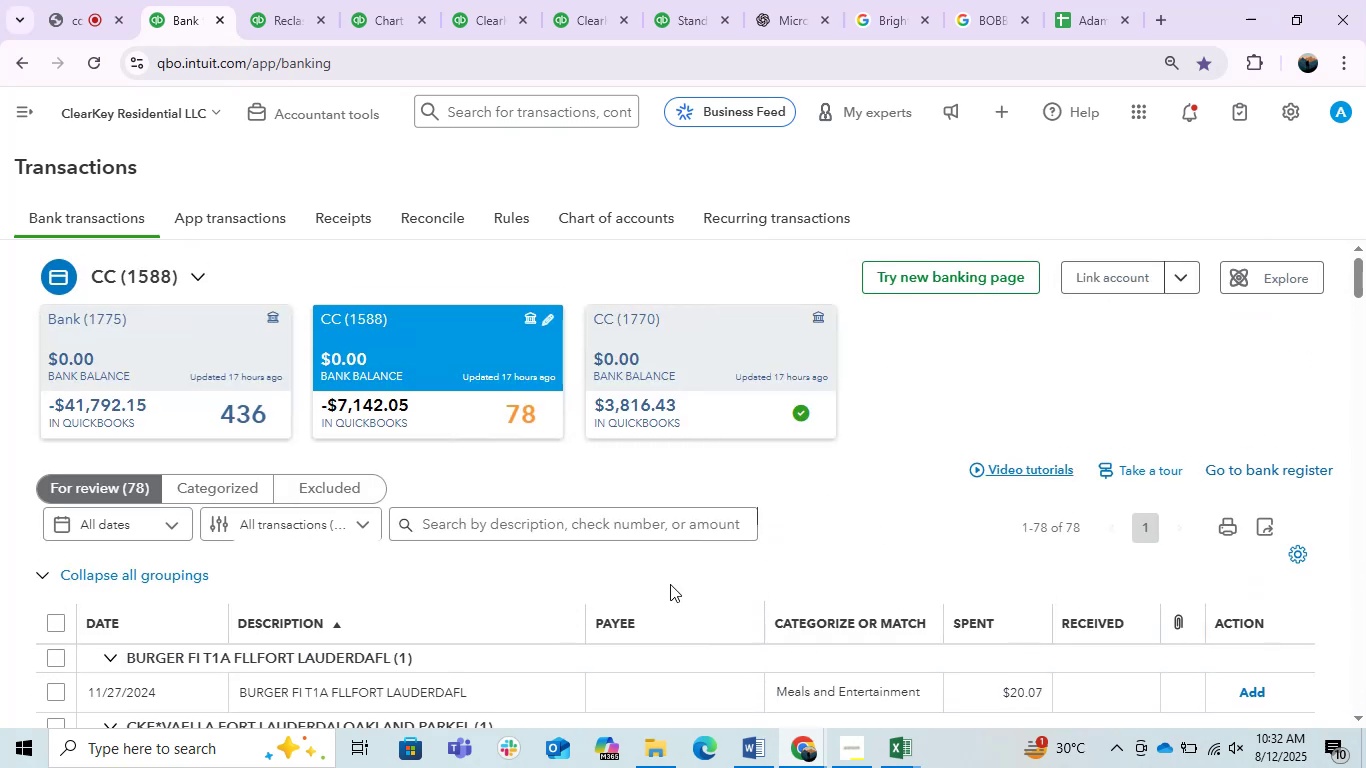 
scroll: coordinate [669, 584], scroll_direction: down, amount: 1.0
 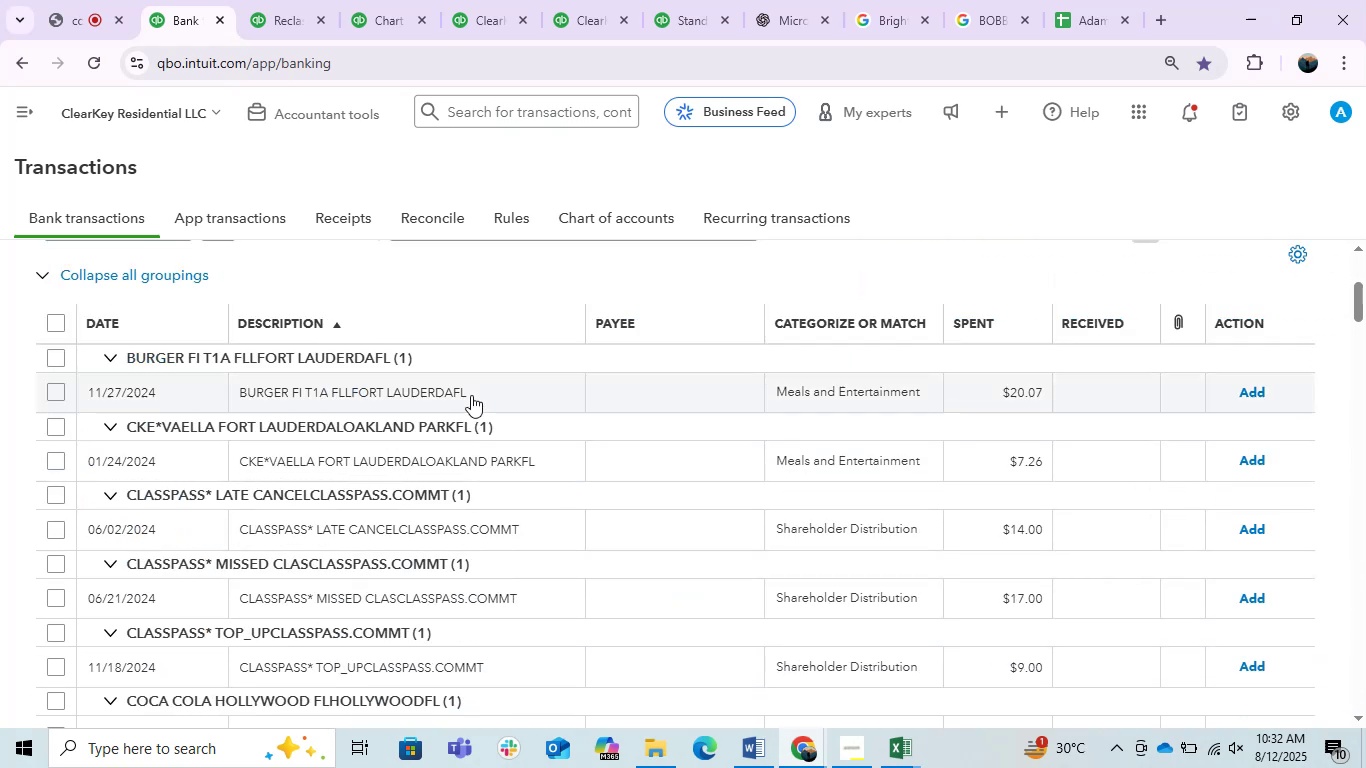 
left_click([469, 392])
 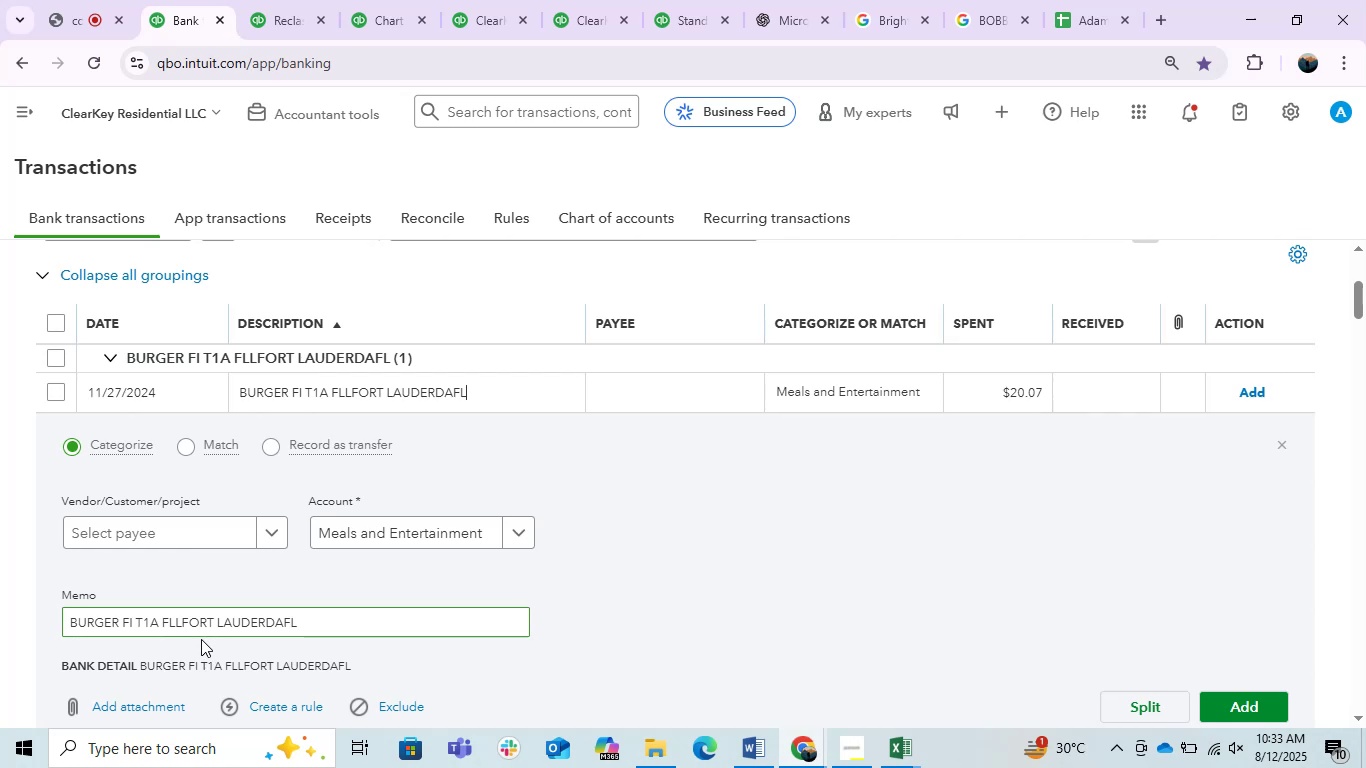 
wait(7.67)
 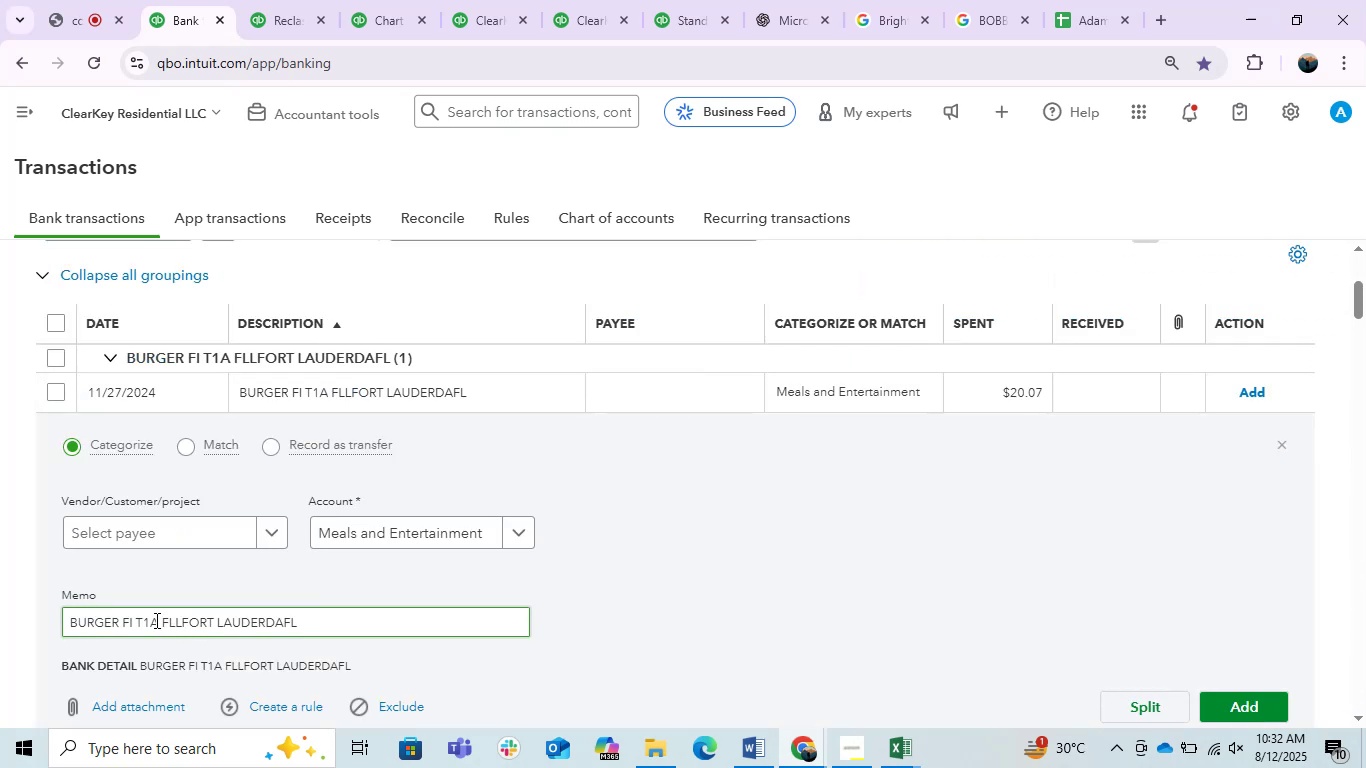 
left_click_drag(start_coordinate=[181, 621], to_coordinate=[0, 583])
 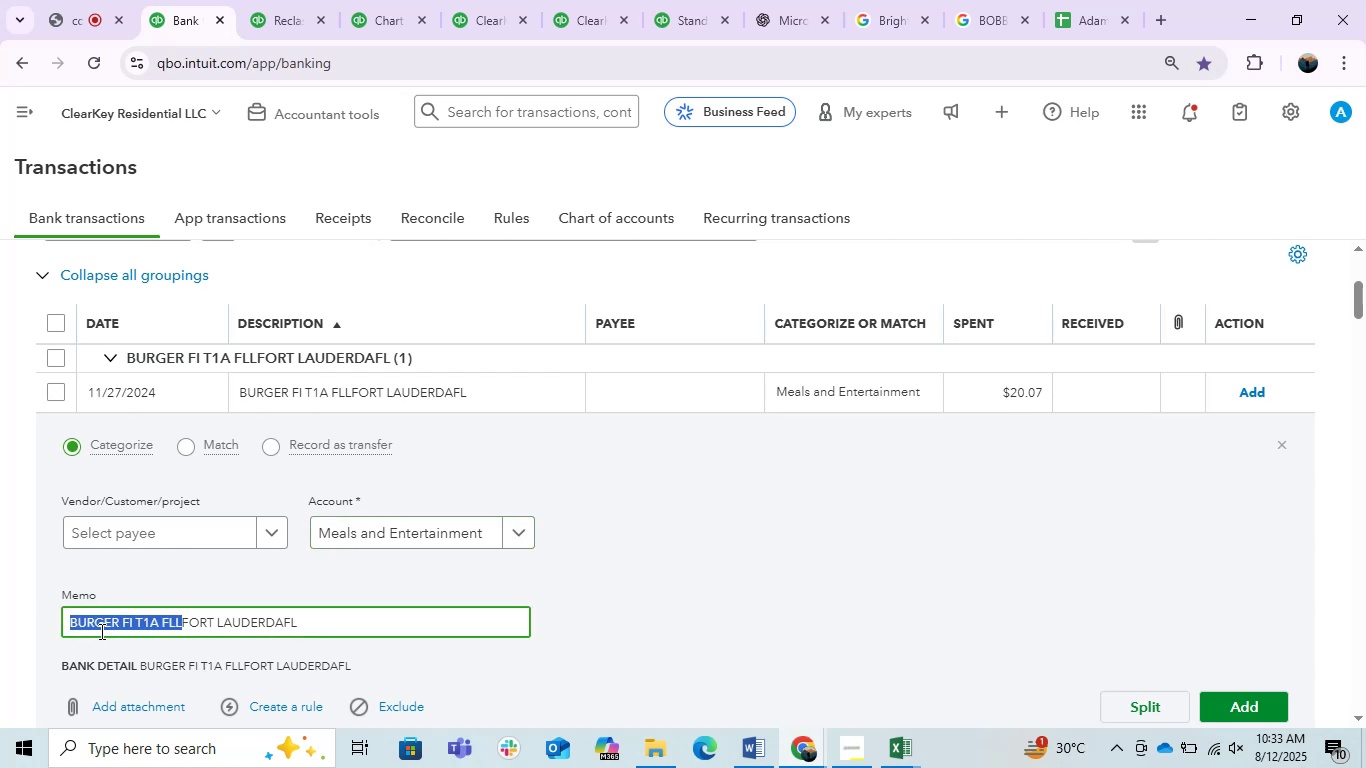 
left_click([130, 625])
 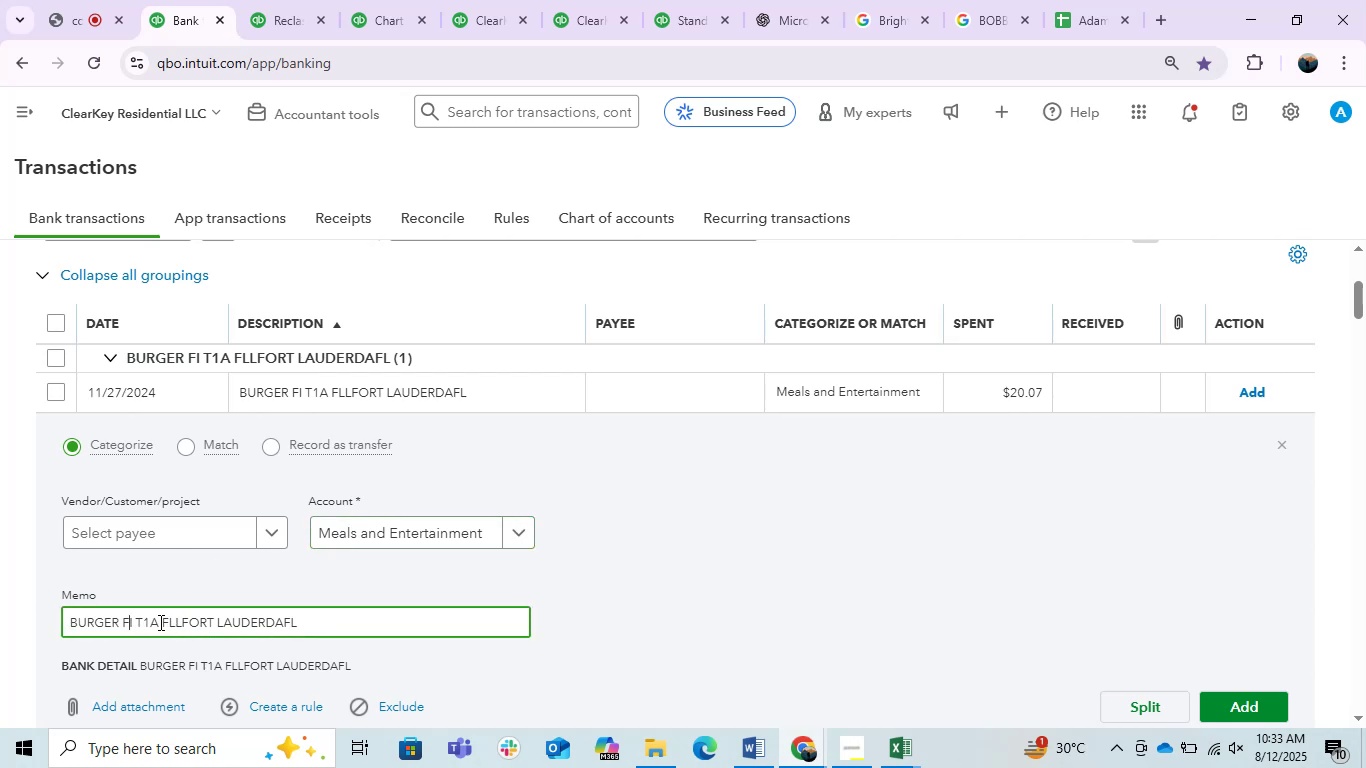 
left_click_drag(start_coordinate=[157, 621], to_coordinate=[0, 596])
 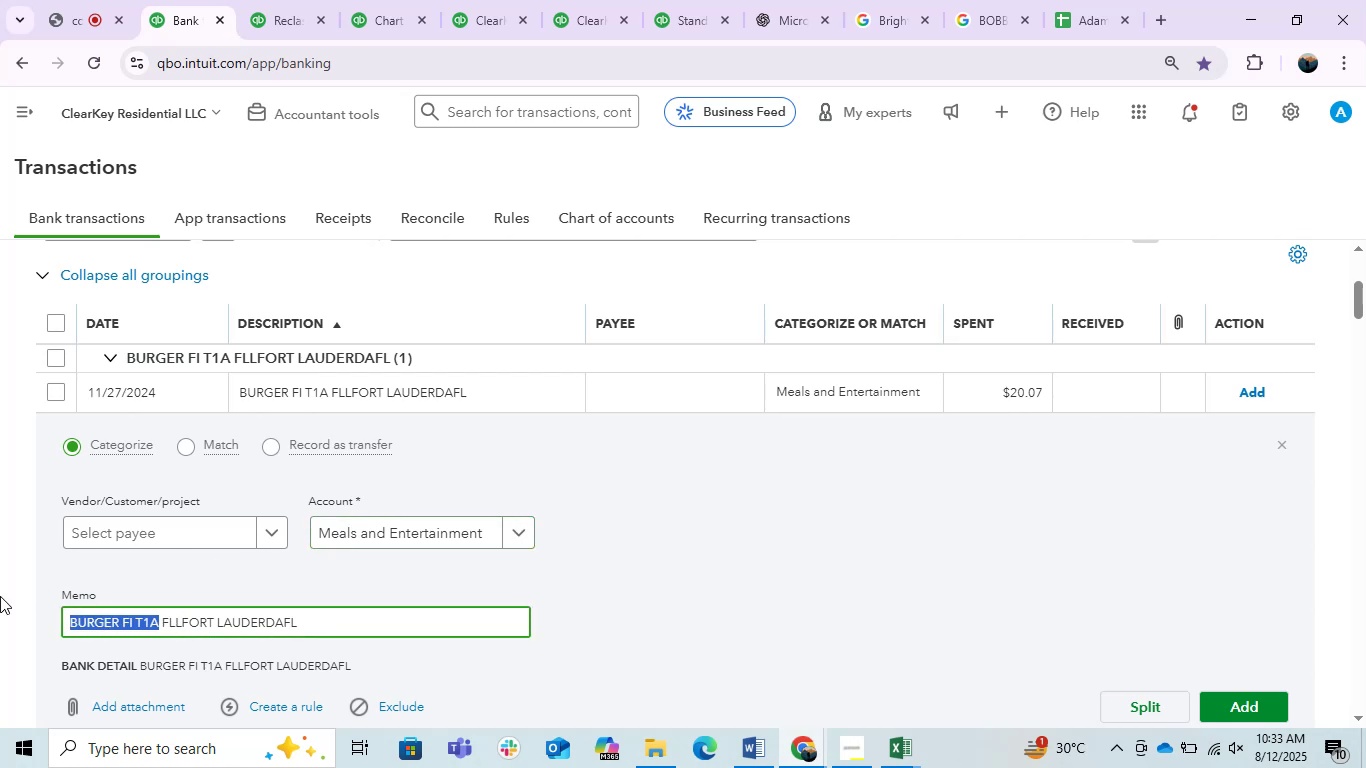 
key(Control+C)
 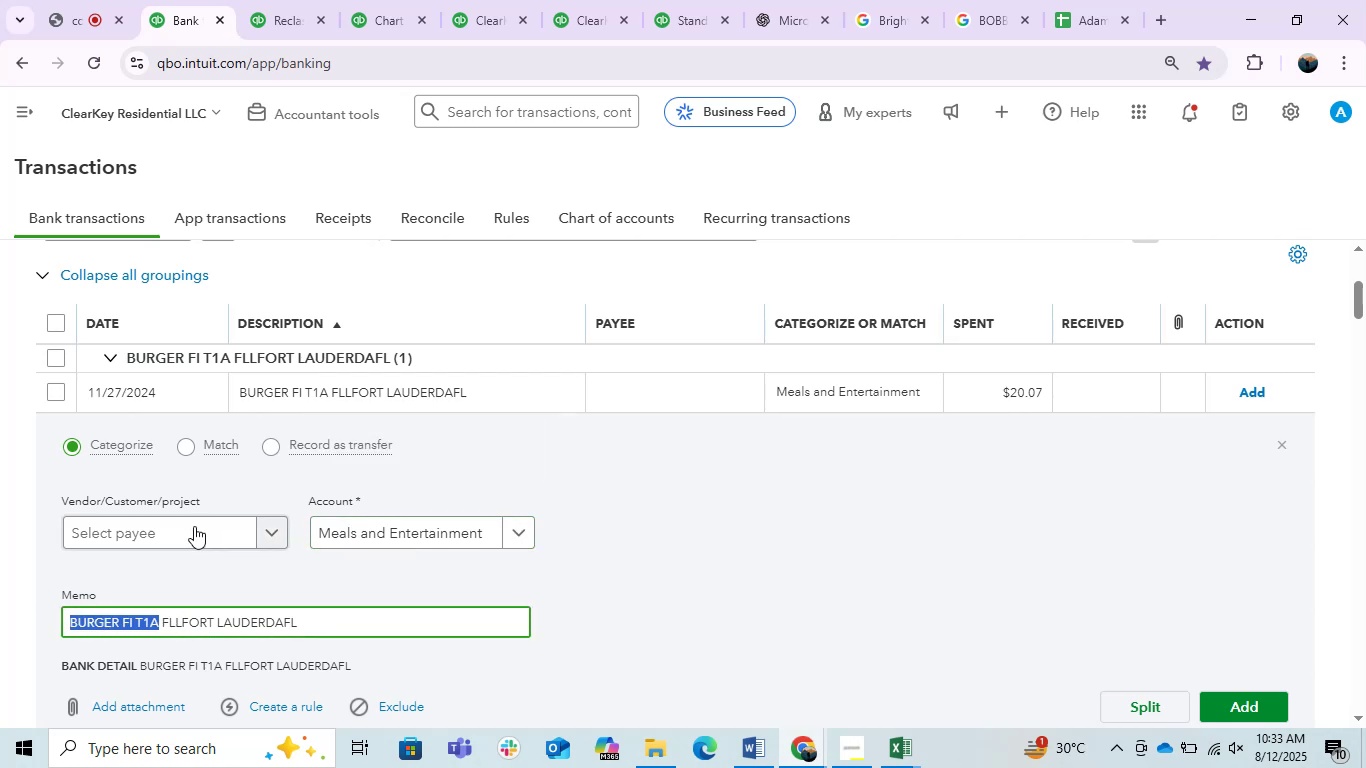 
left_click([194, 526])
 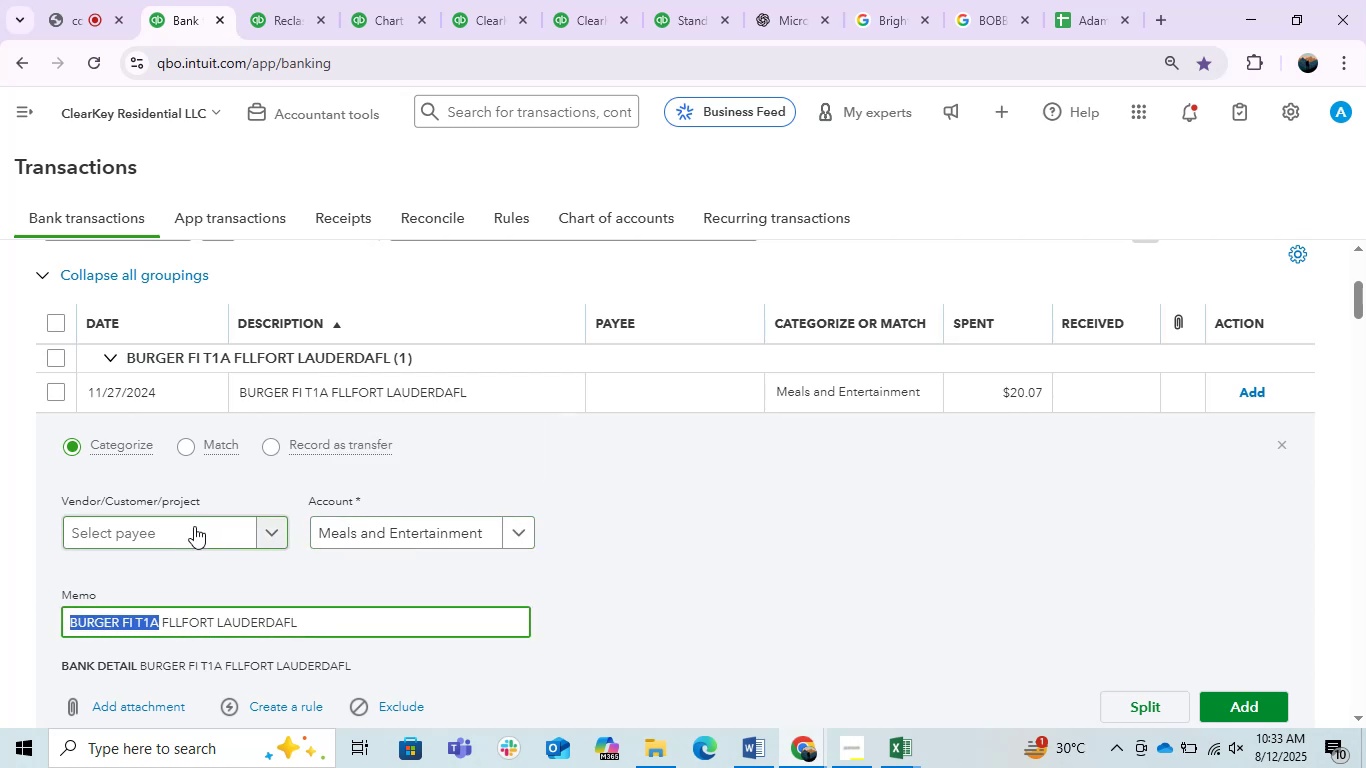 
key(Control+V)
 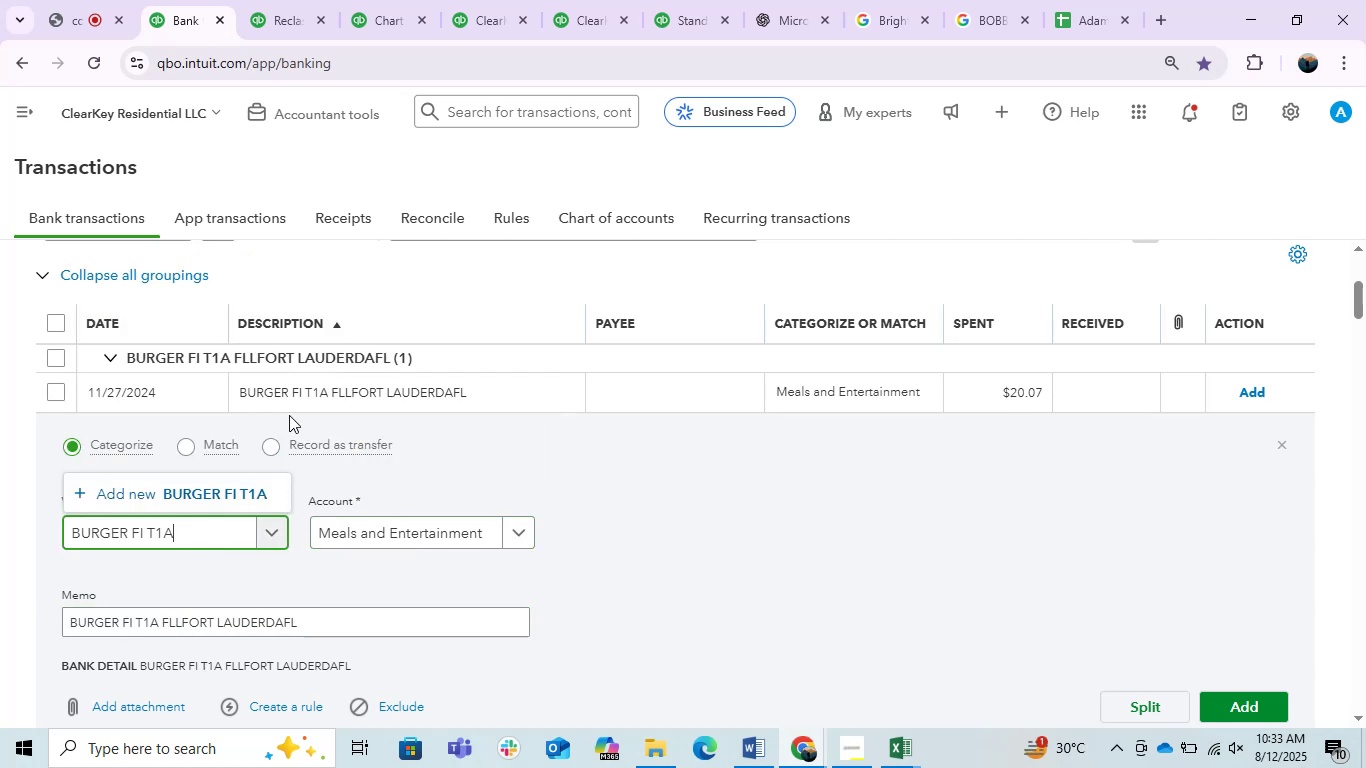 
left_click([241, 482])
 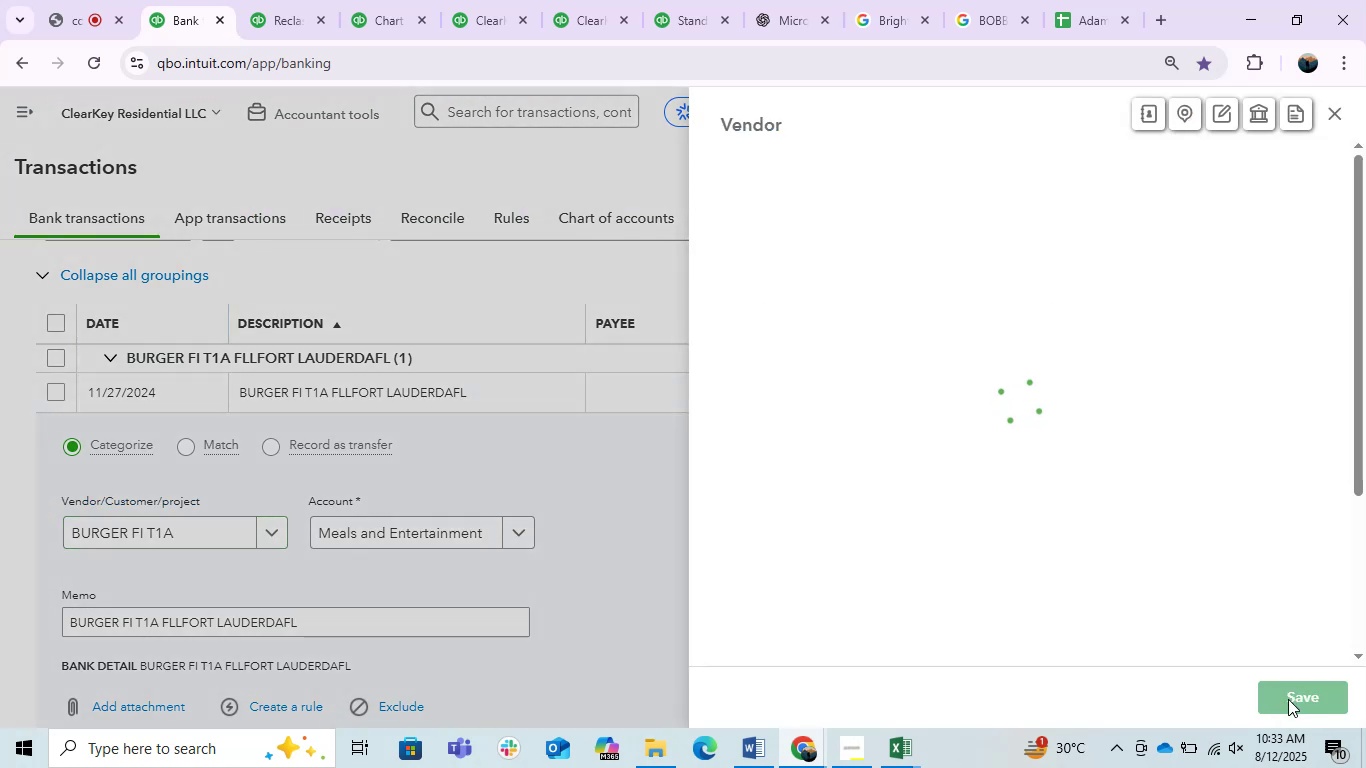 
left_click([1288, 699])
 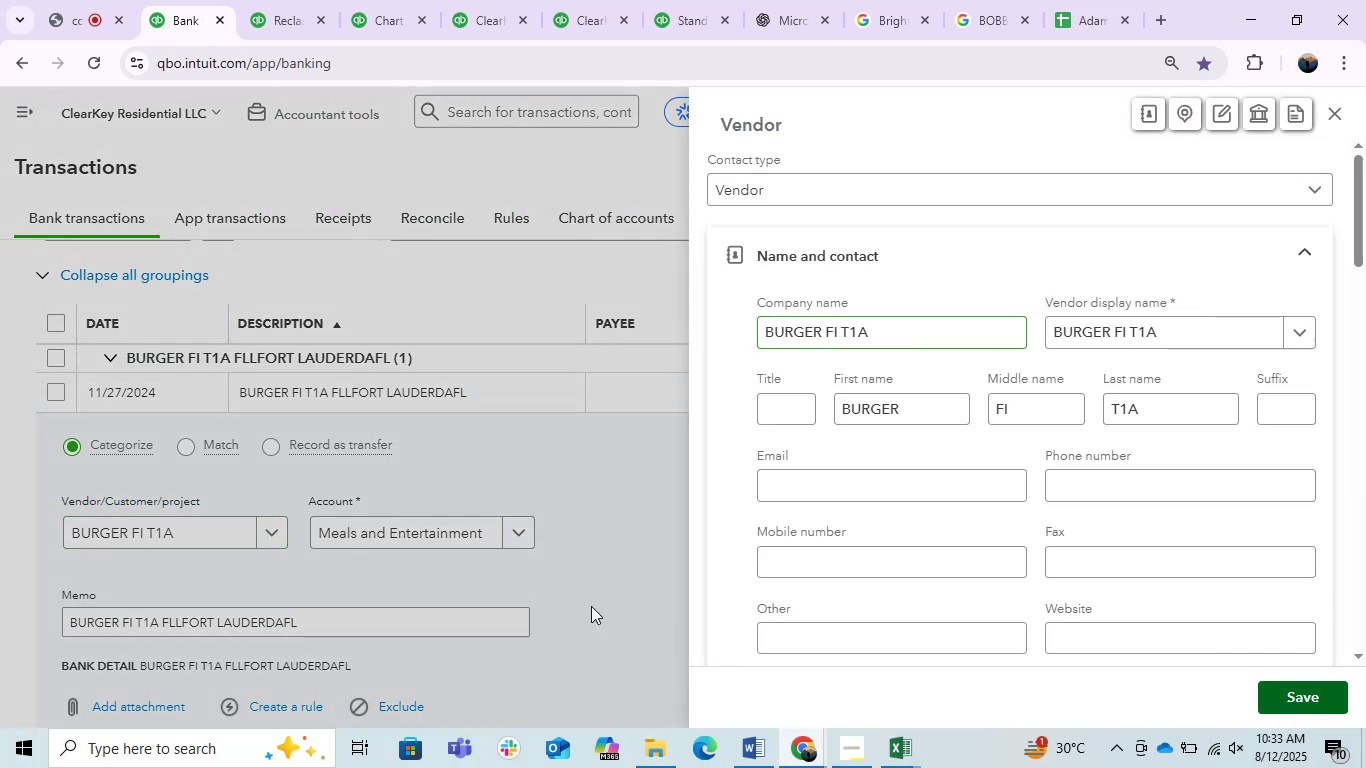 
mouse_move([524, 593])
 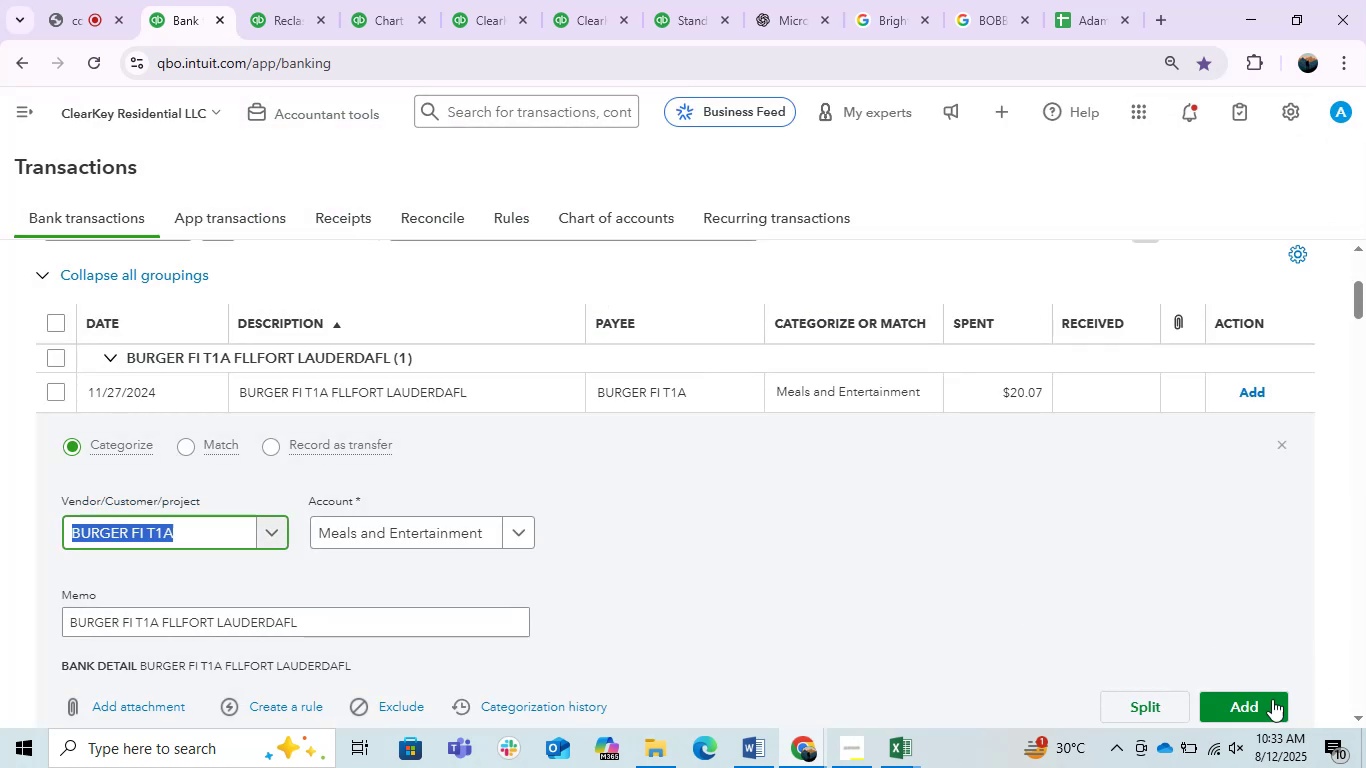 
left_click([1262, 696])
 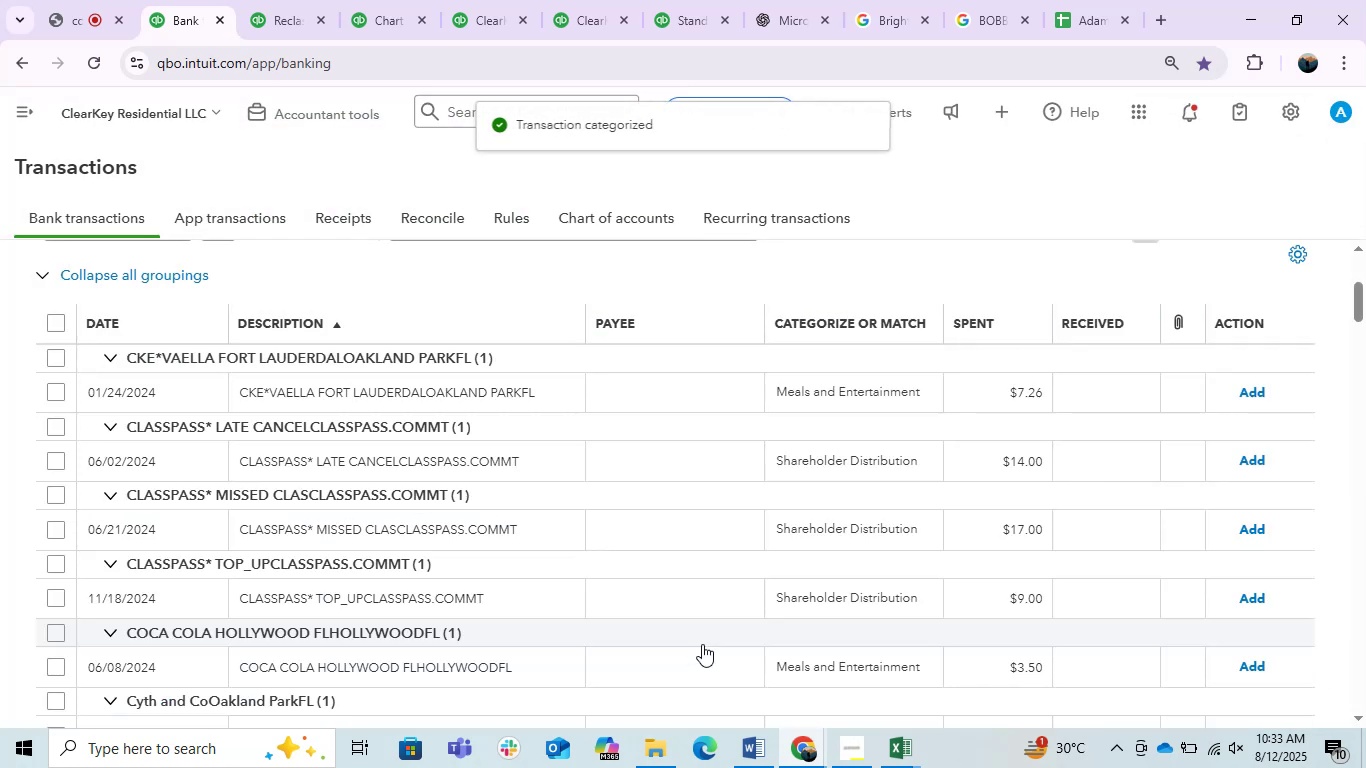 
left_click([494, 401])
 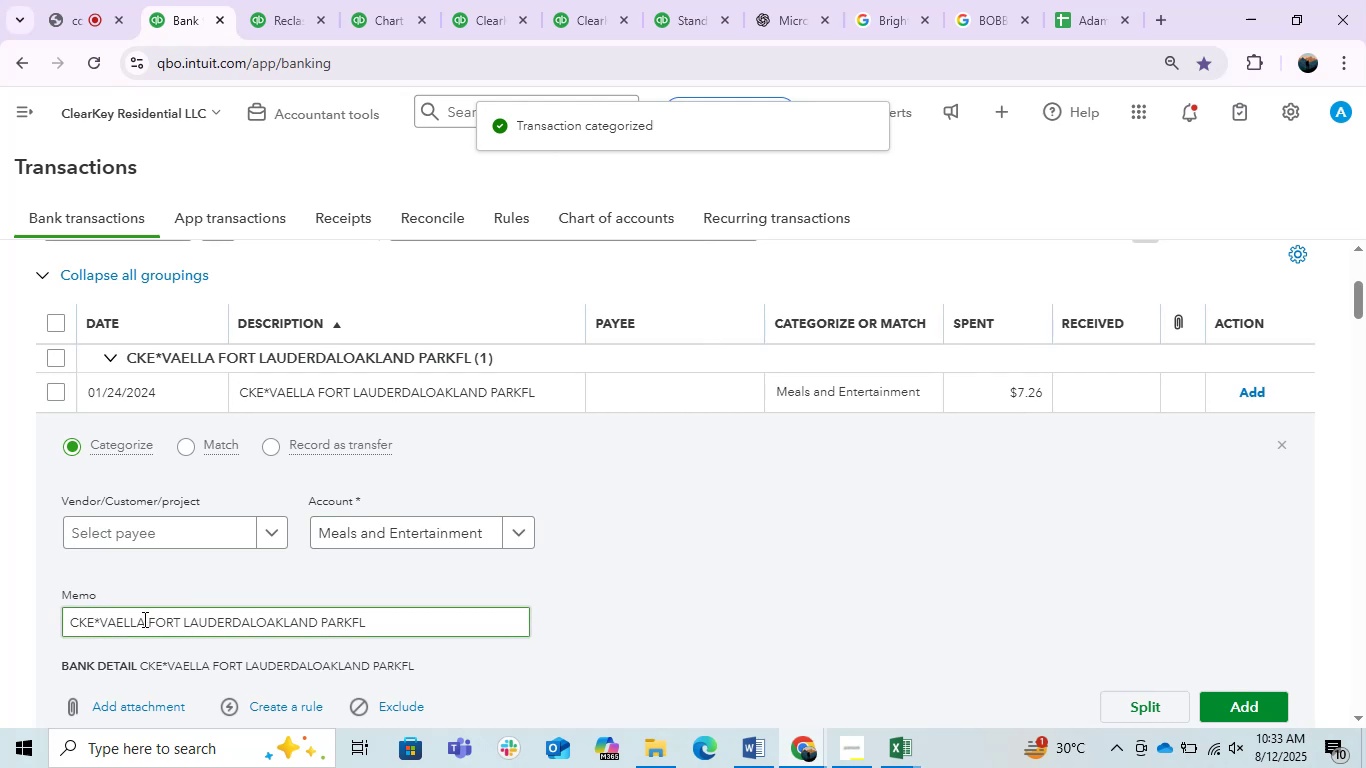 
left_click_drag(start_coordinate=[148, 630], to_coordinate=[102, 636])
 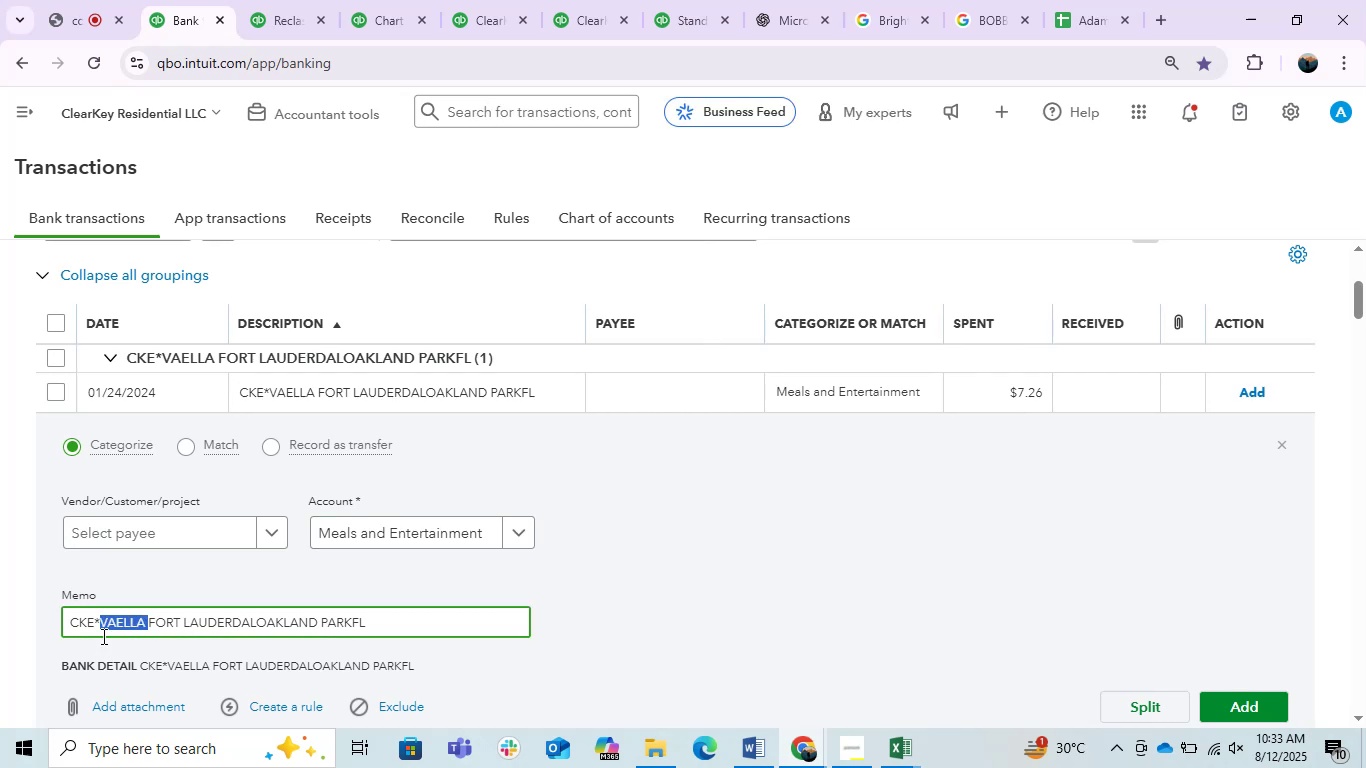 
key(Control+C)
 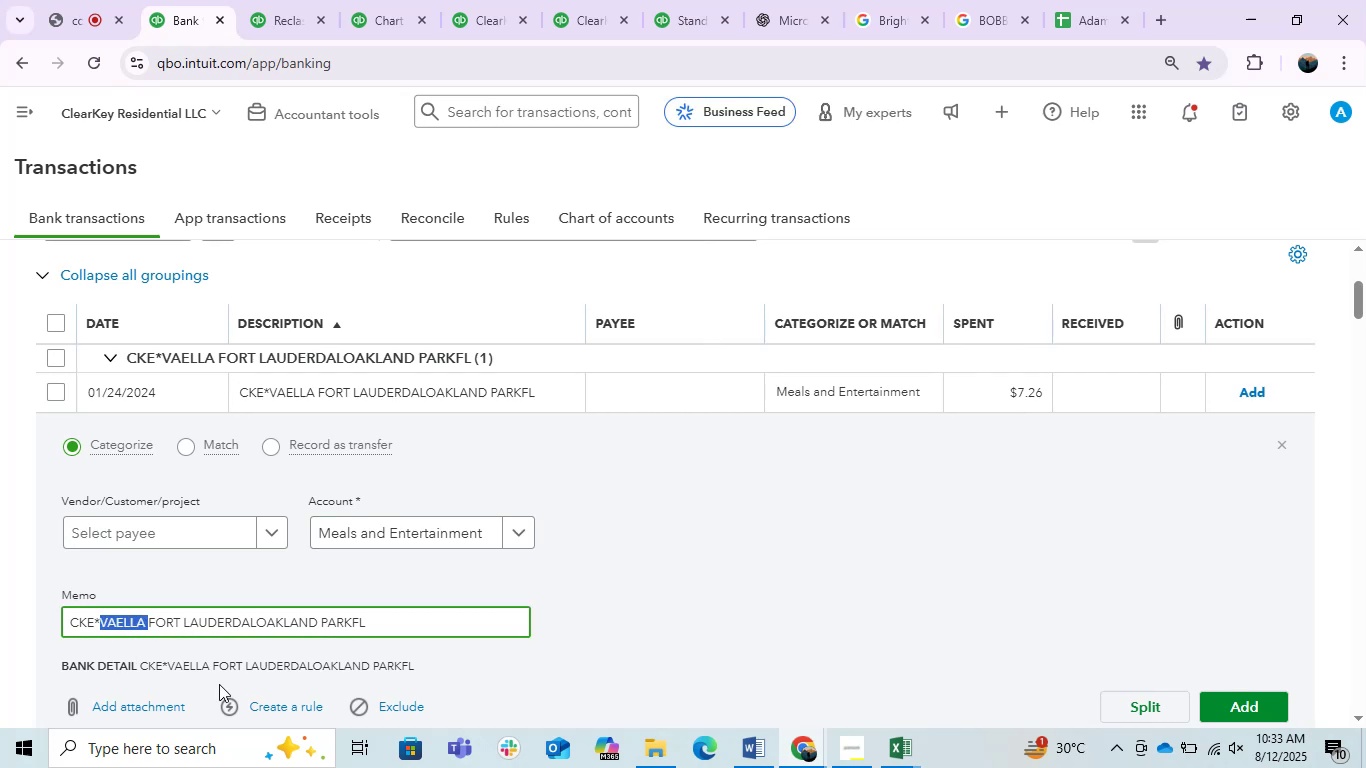 
key(Control+C)
 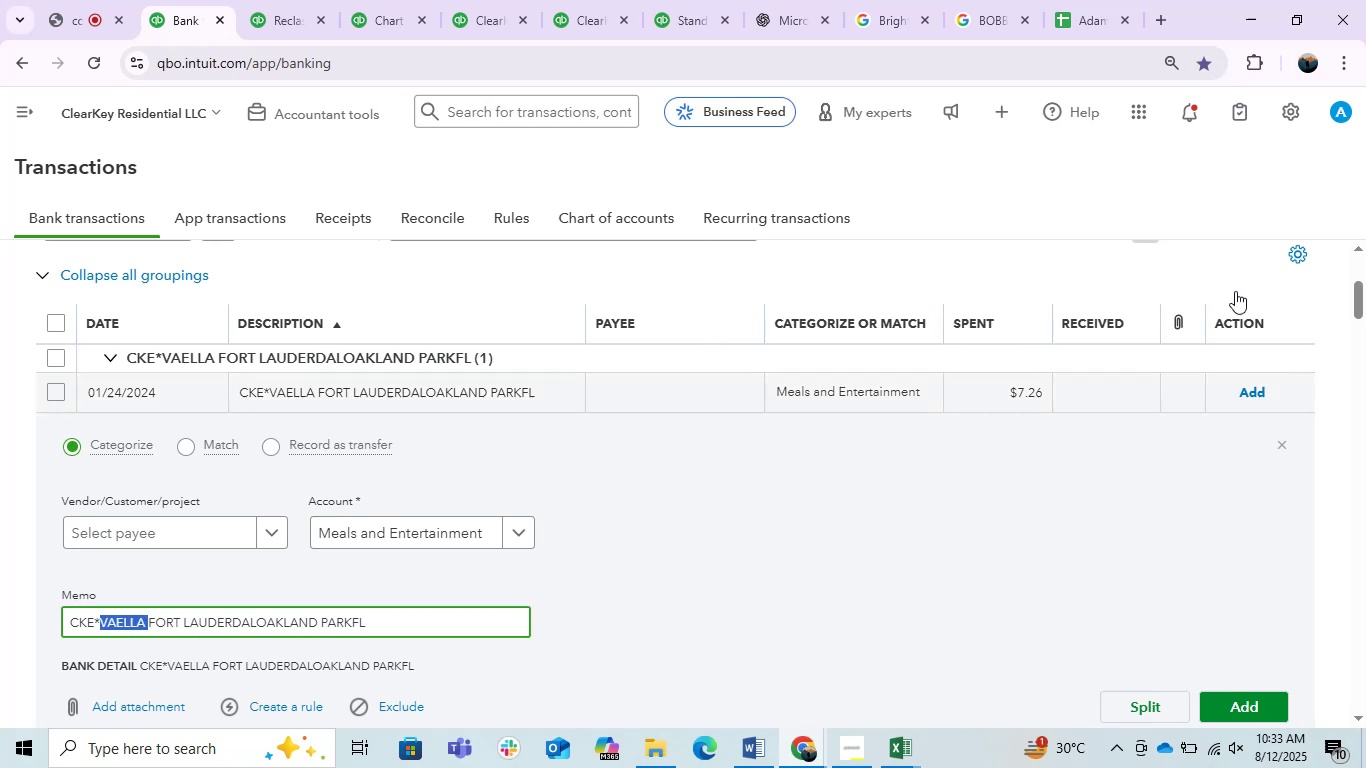 
key(Control+C)
 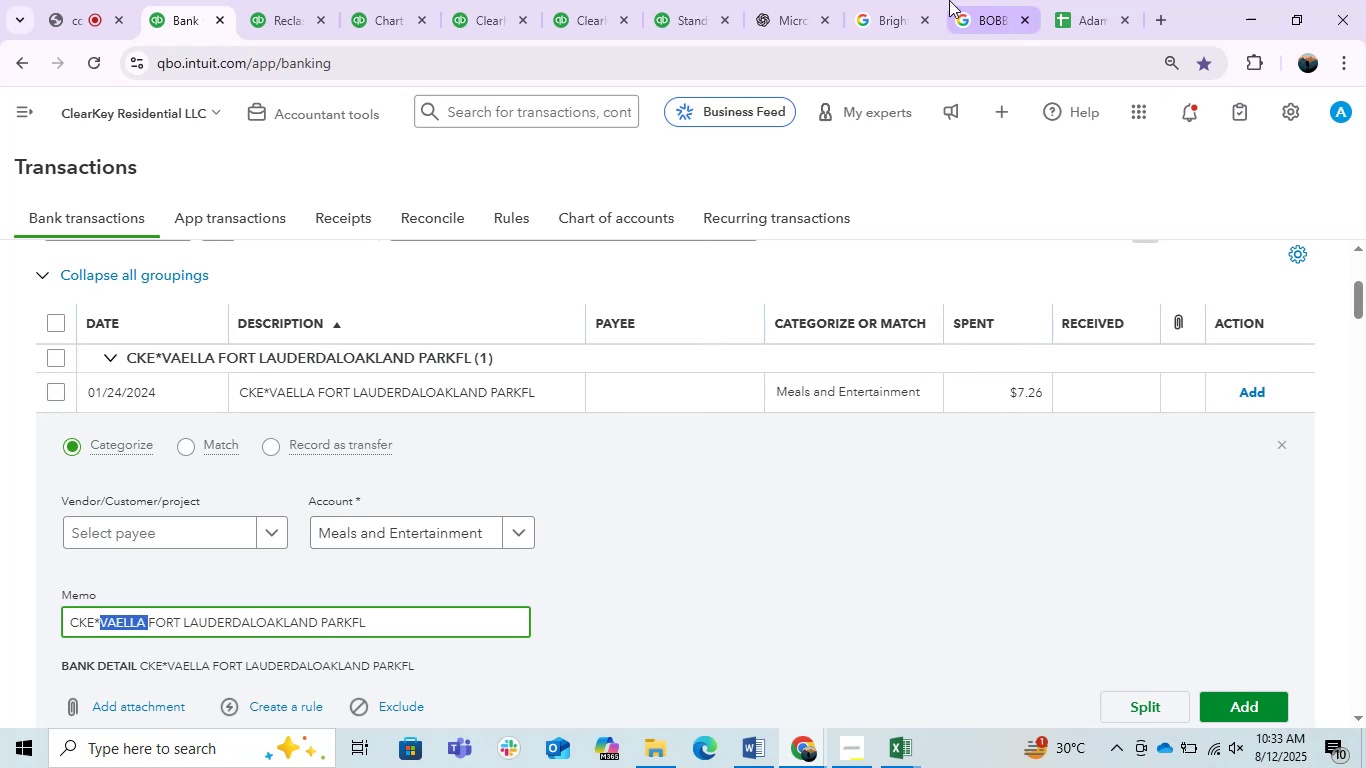 
left_click([902, 0])
 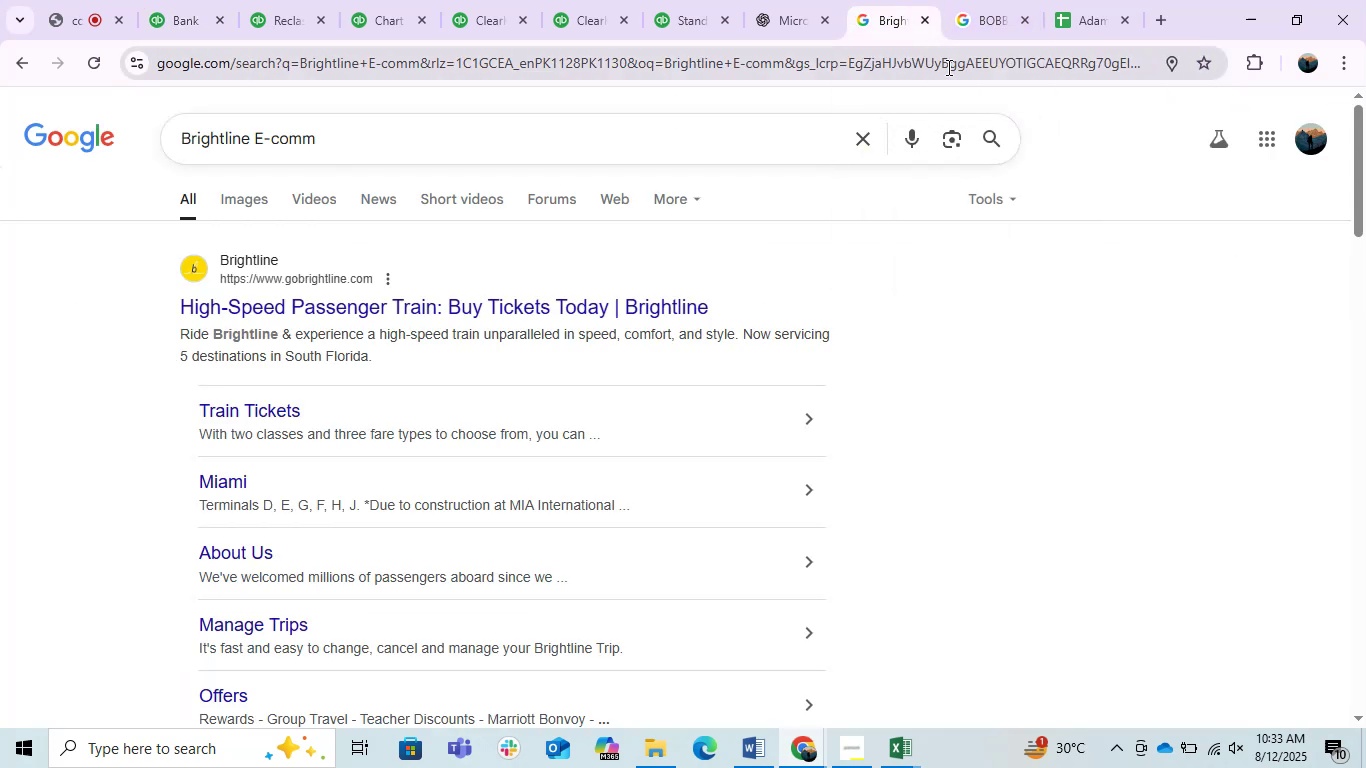 
key(Control+ControlLeft)
 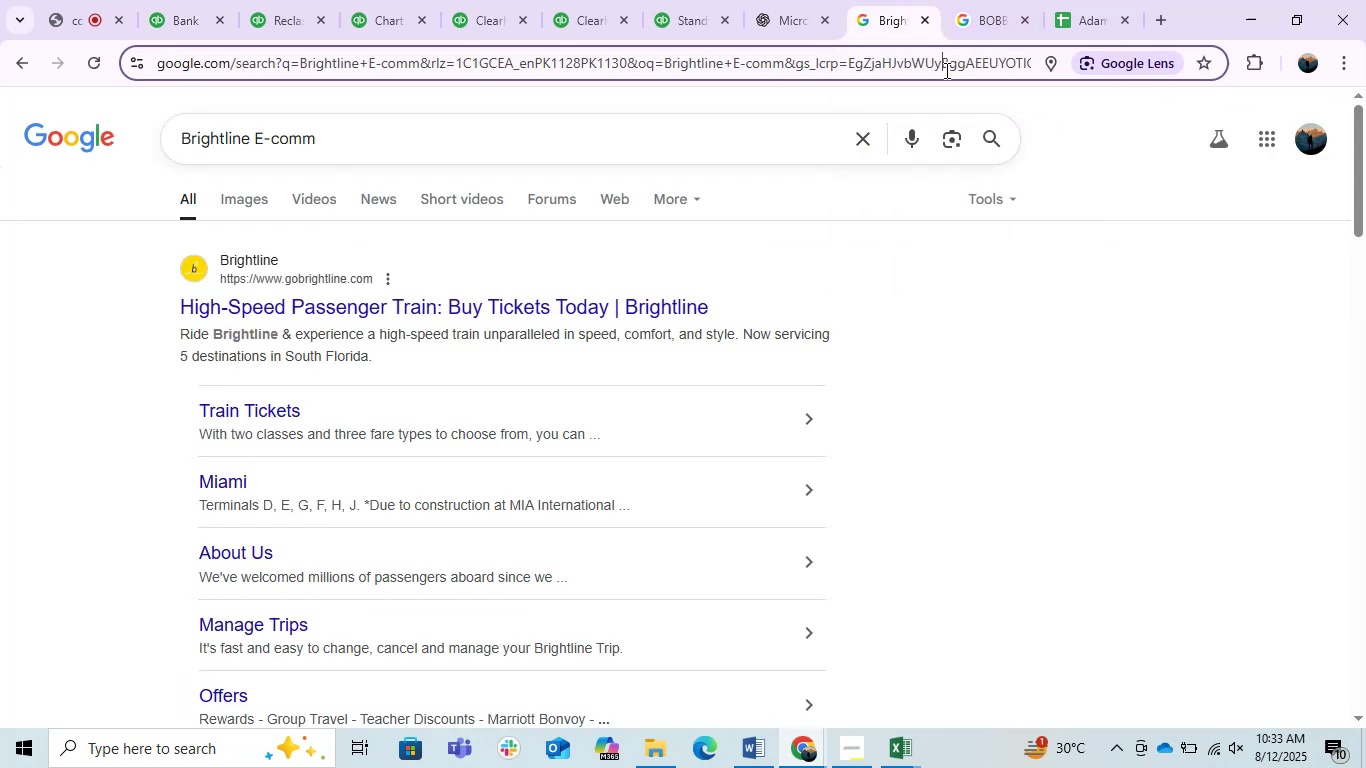 
left_click([945, 70])
 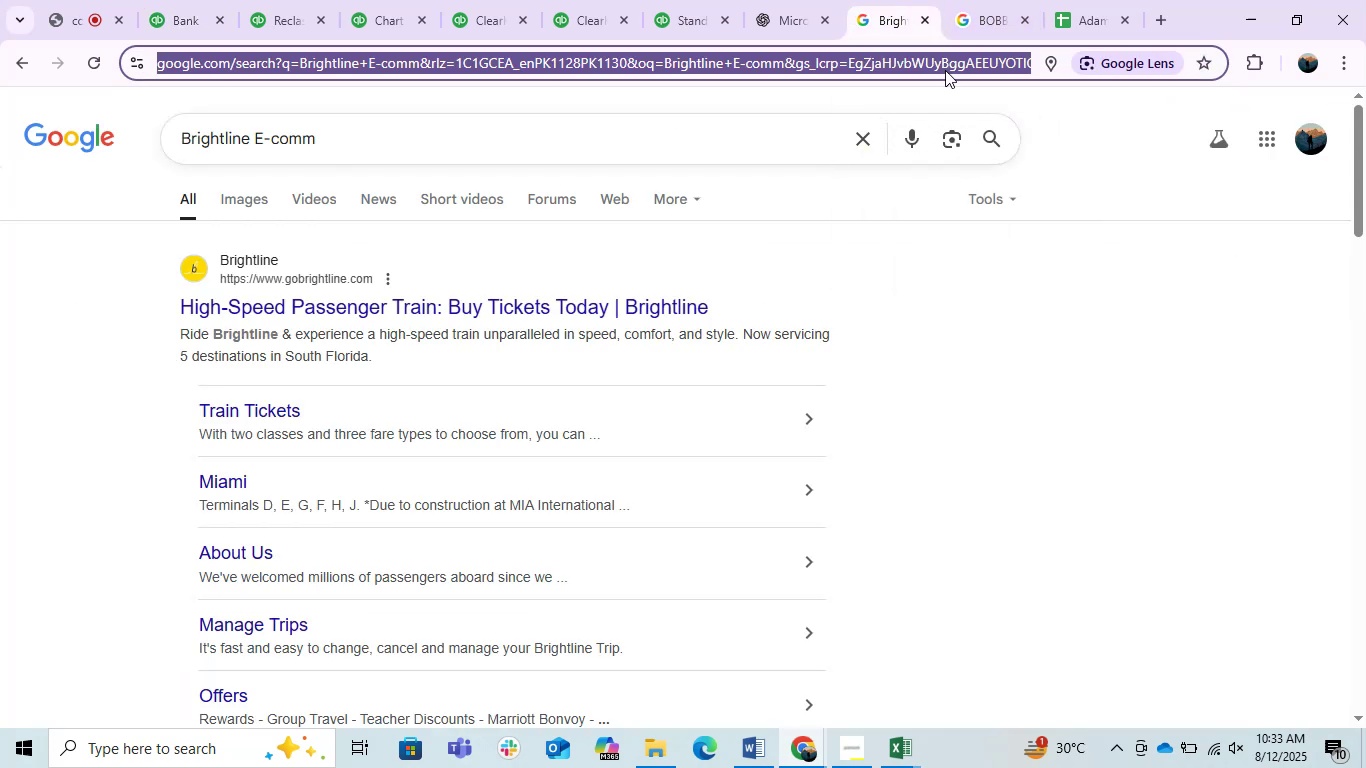 
key(Control+V)
 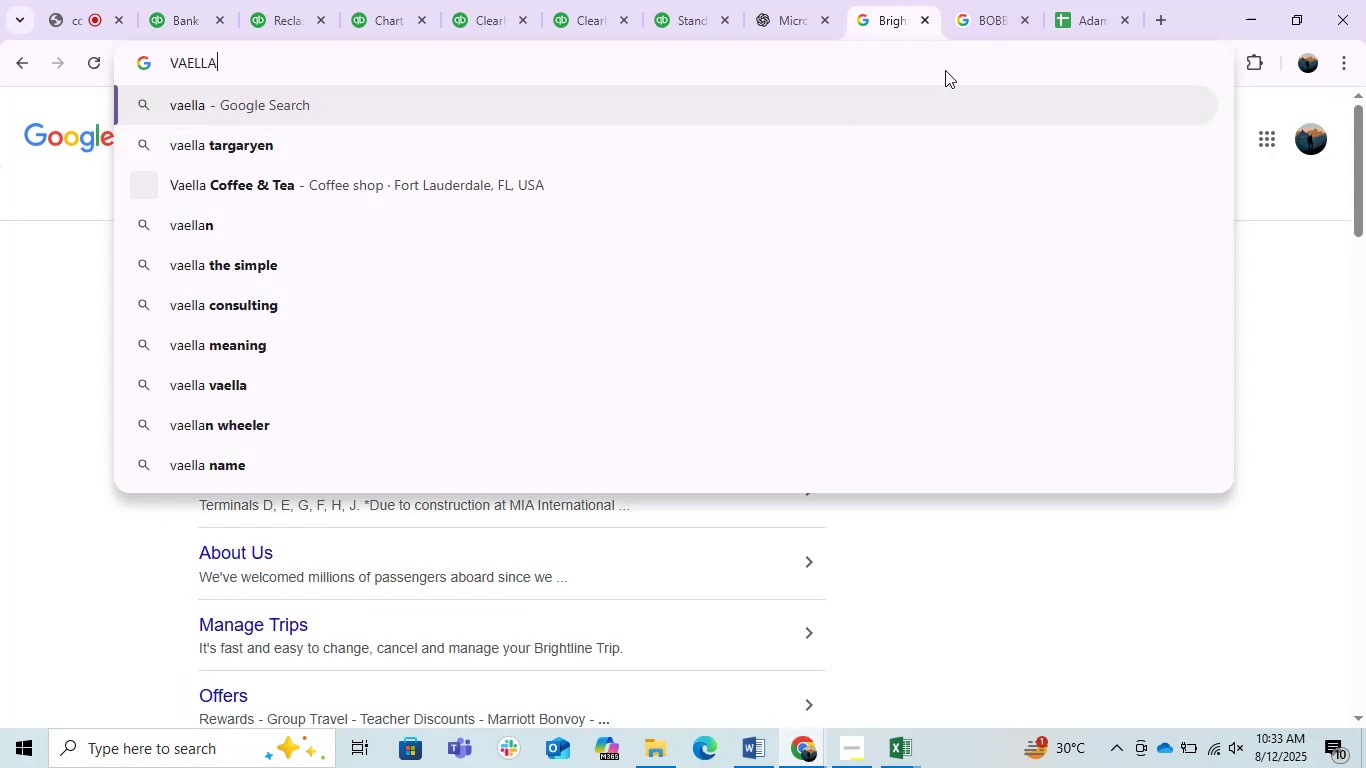 
key(Enter)
 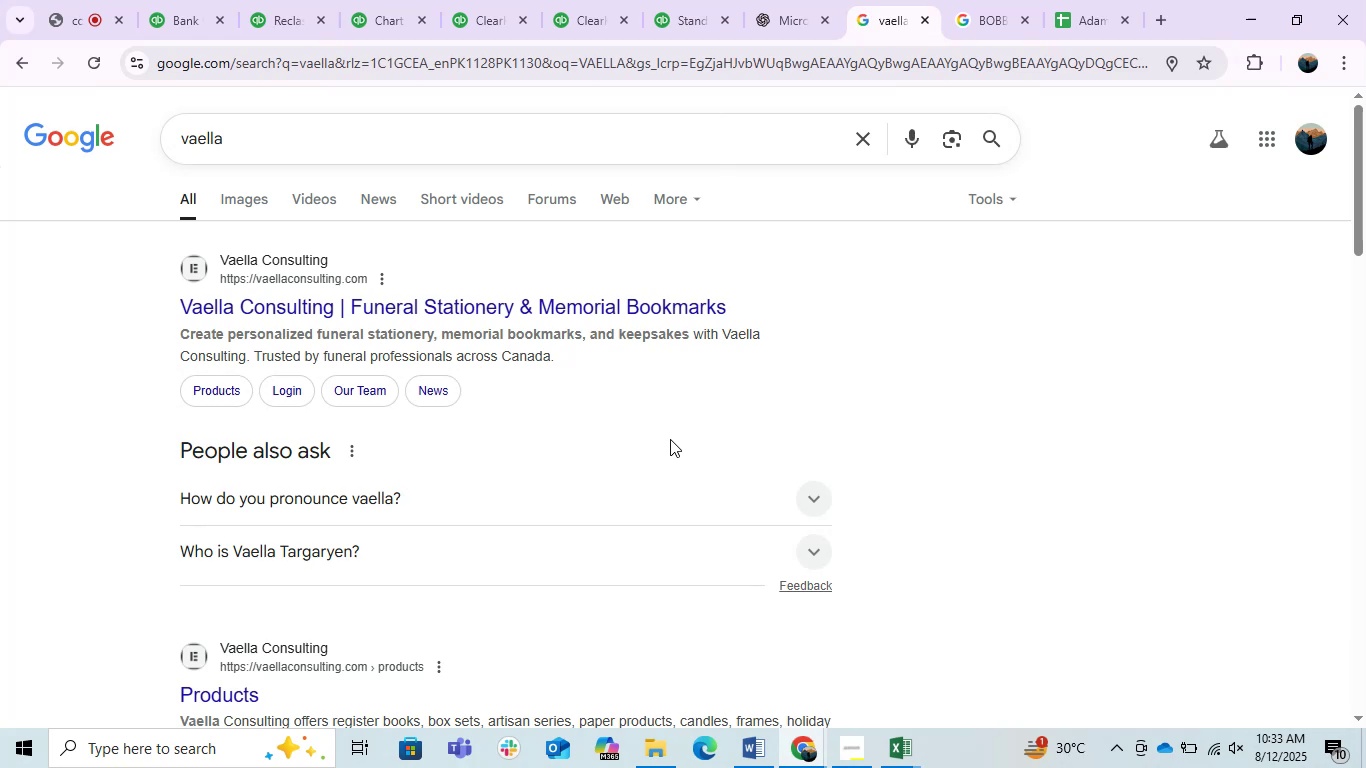 
wait(5.73)
 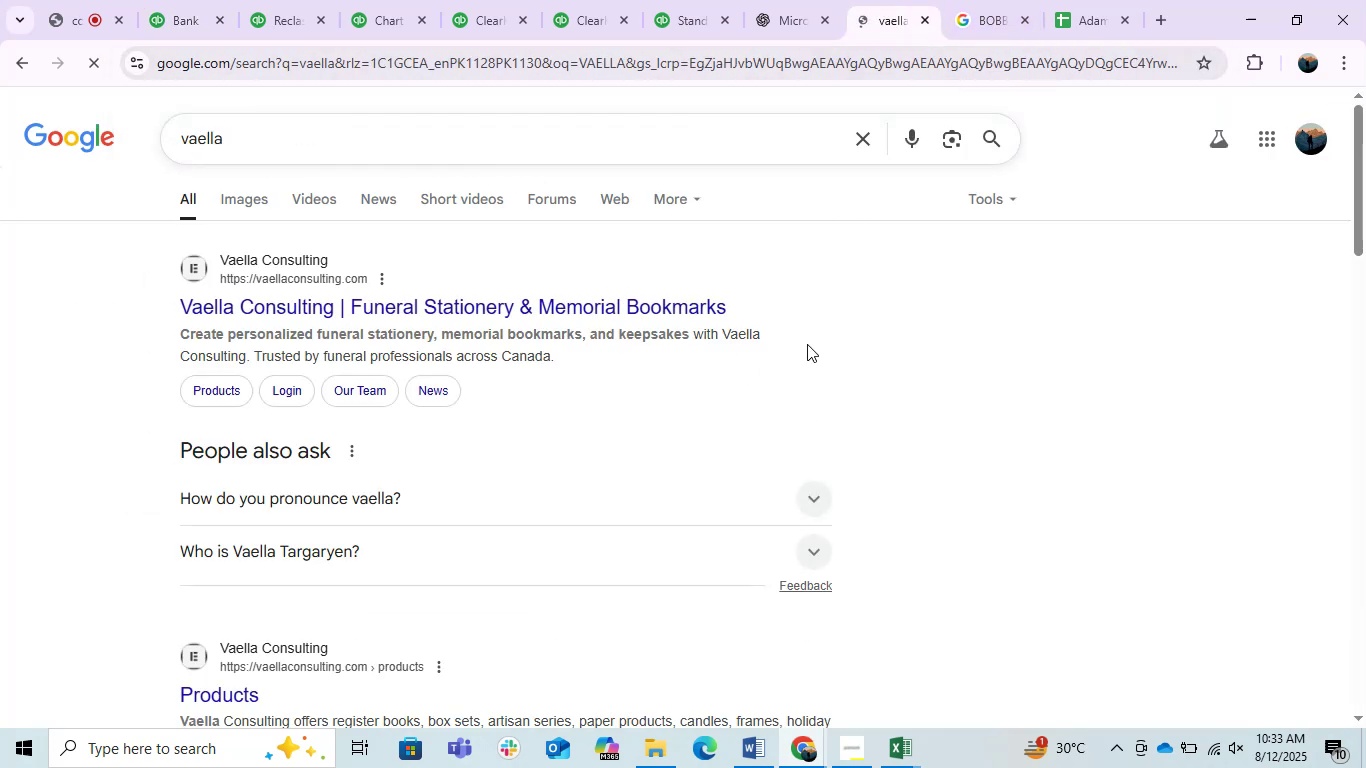 
scroll: coordinate [670, 439], scroll_direction: down, amount: 3.0
 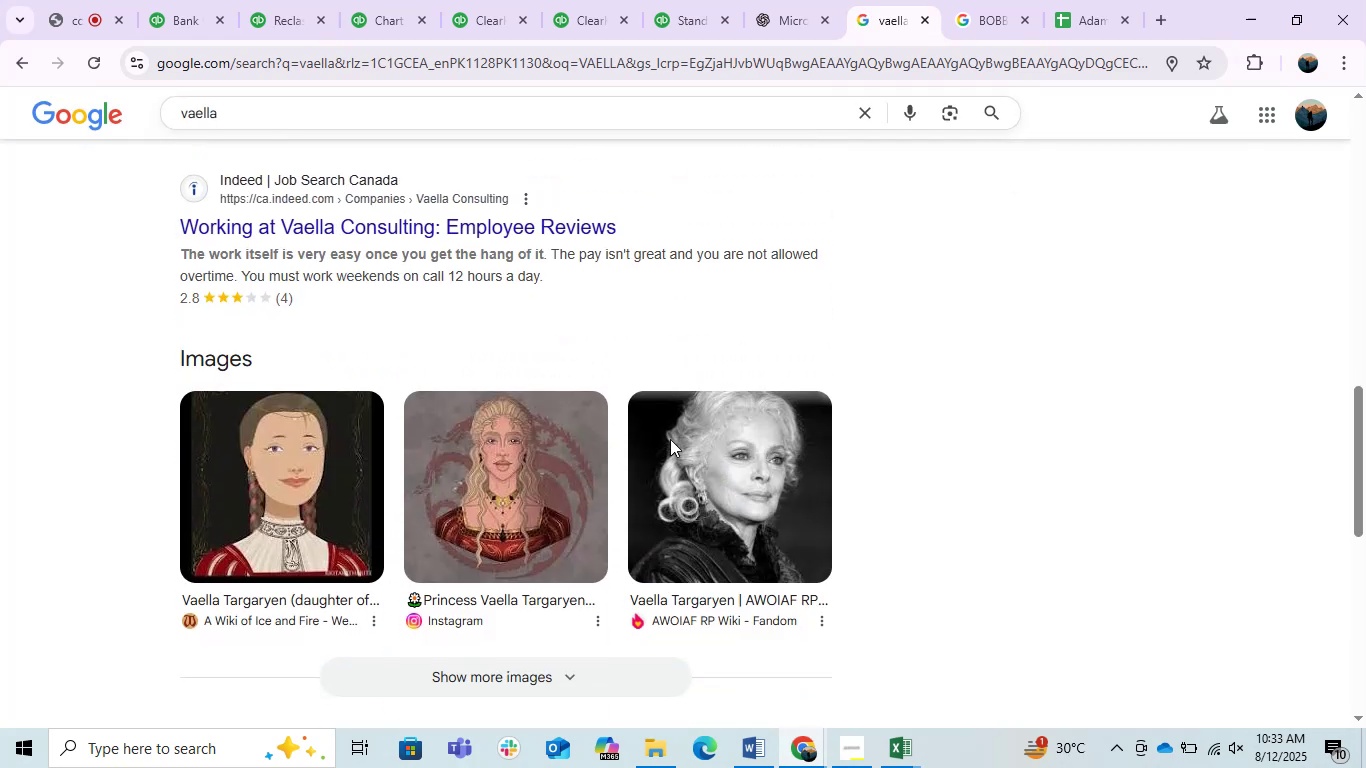 
scroll: coordinate [675, 433], scroll_direction: up, amount: 10.0
 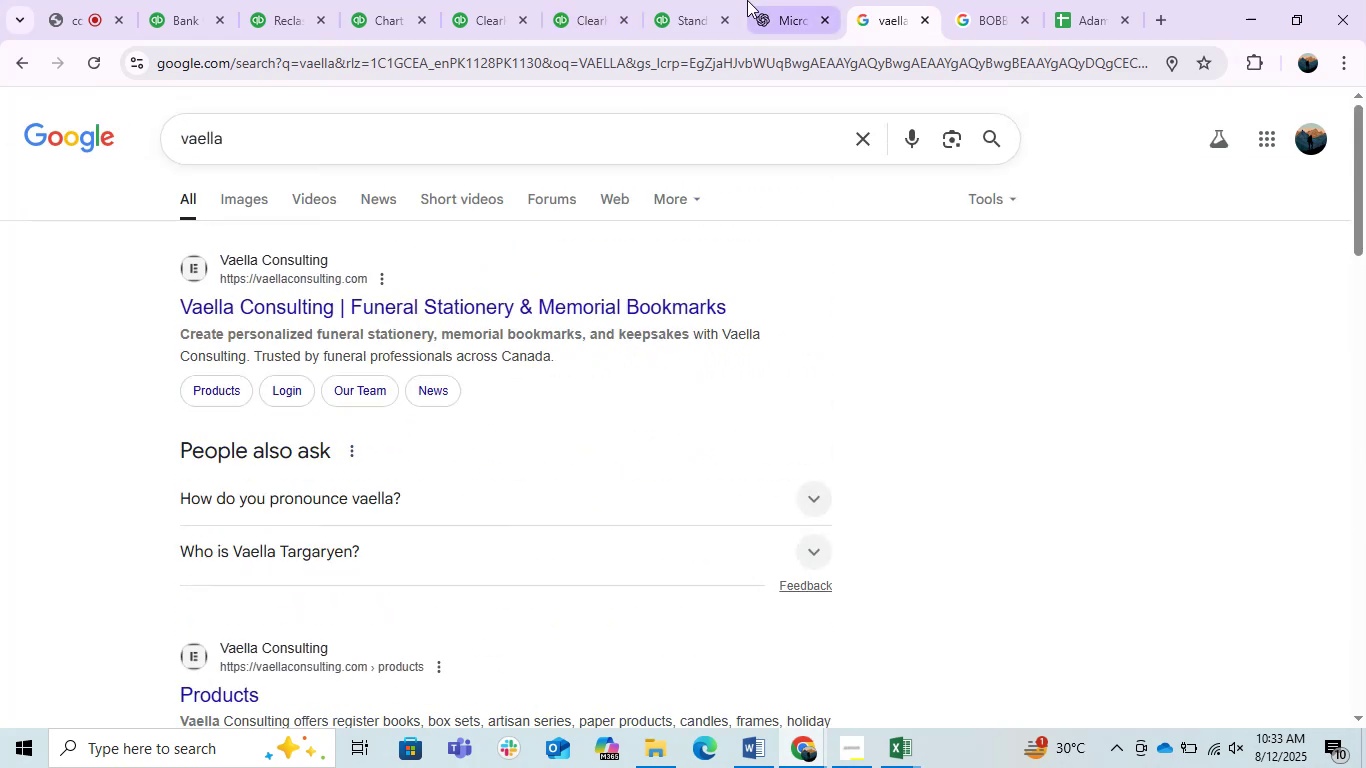 
left_click([779, 0])
 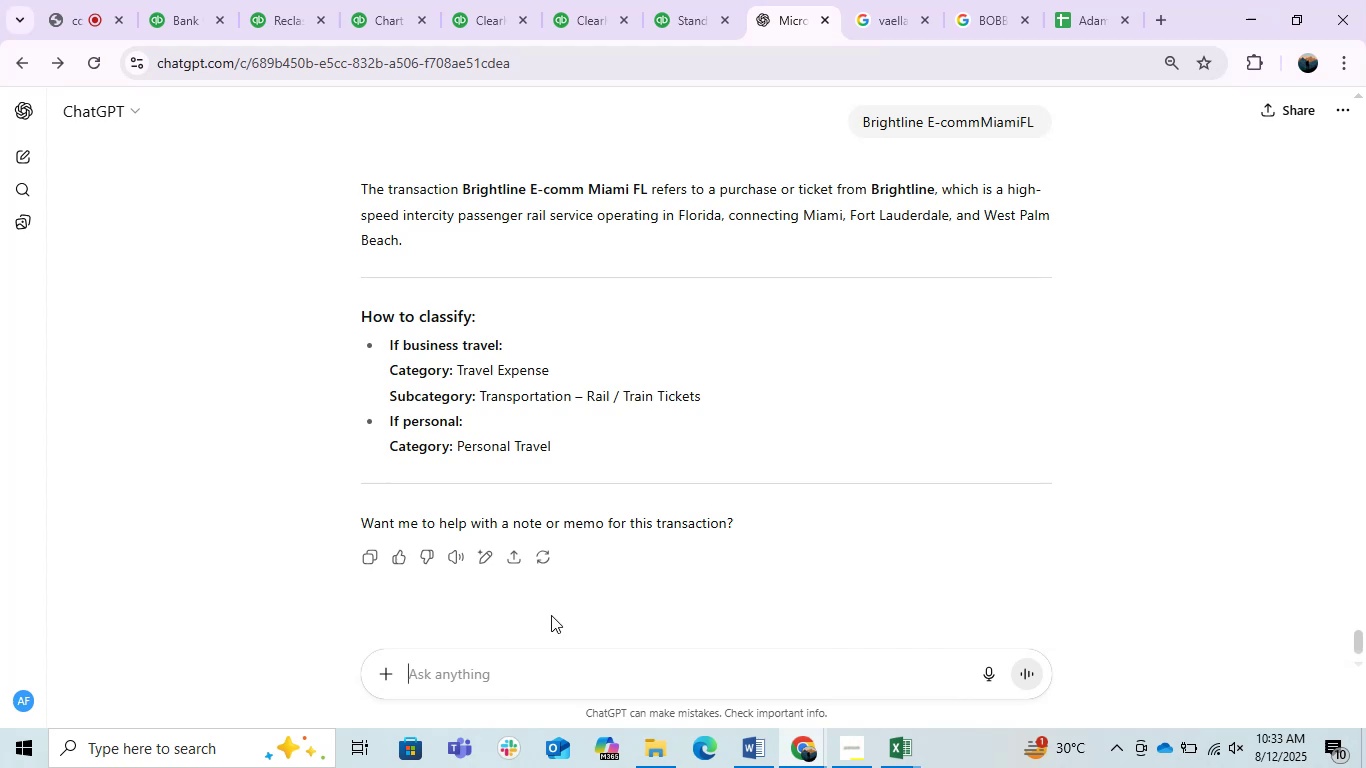 
key(Control+V)
 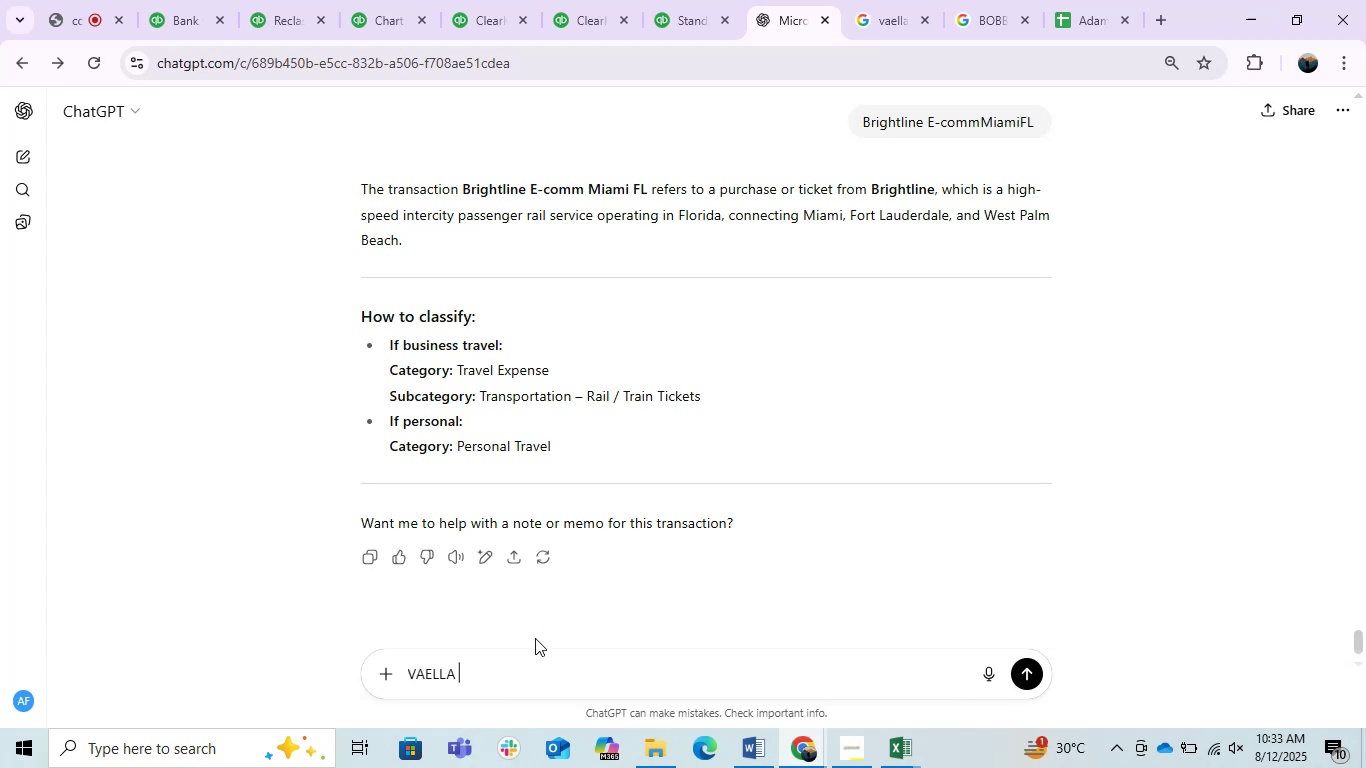 
key(Enter)
 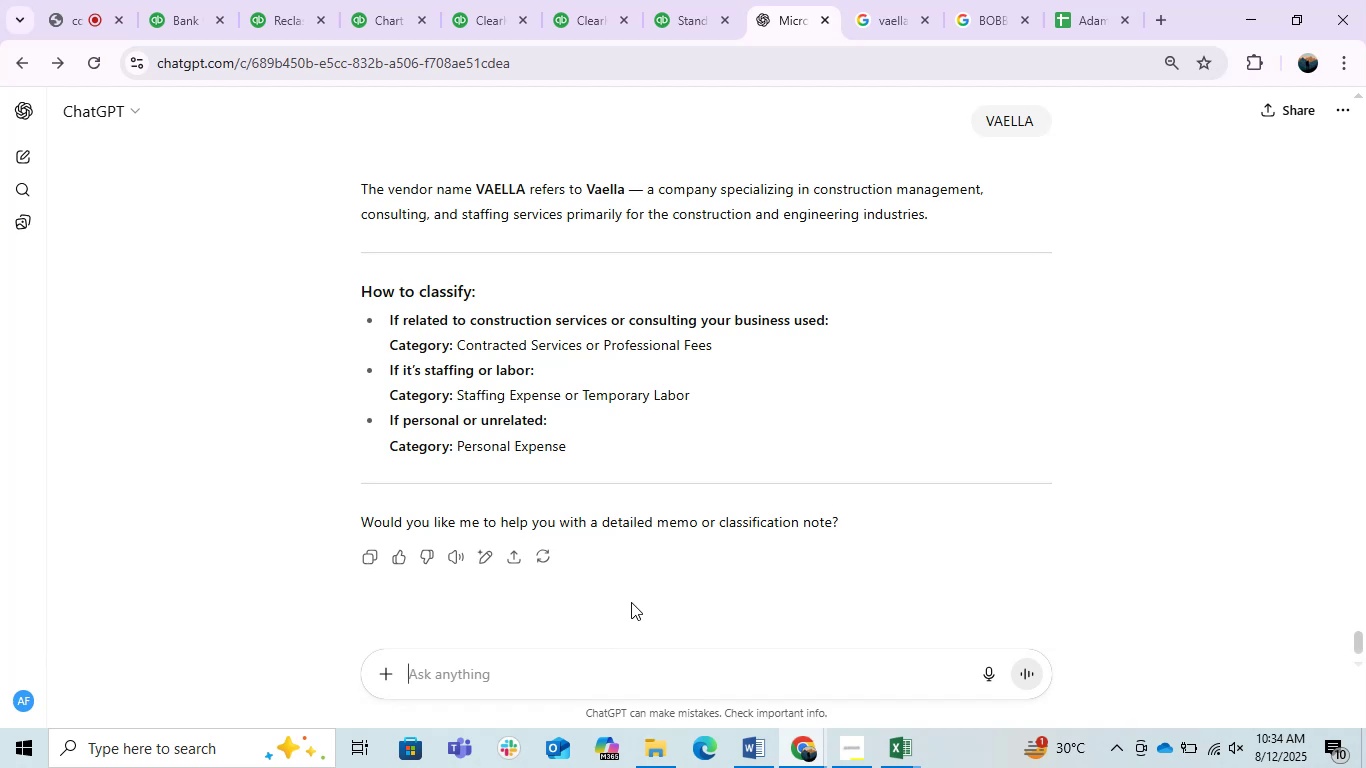 
wait(31.94)
 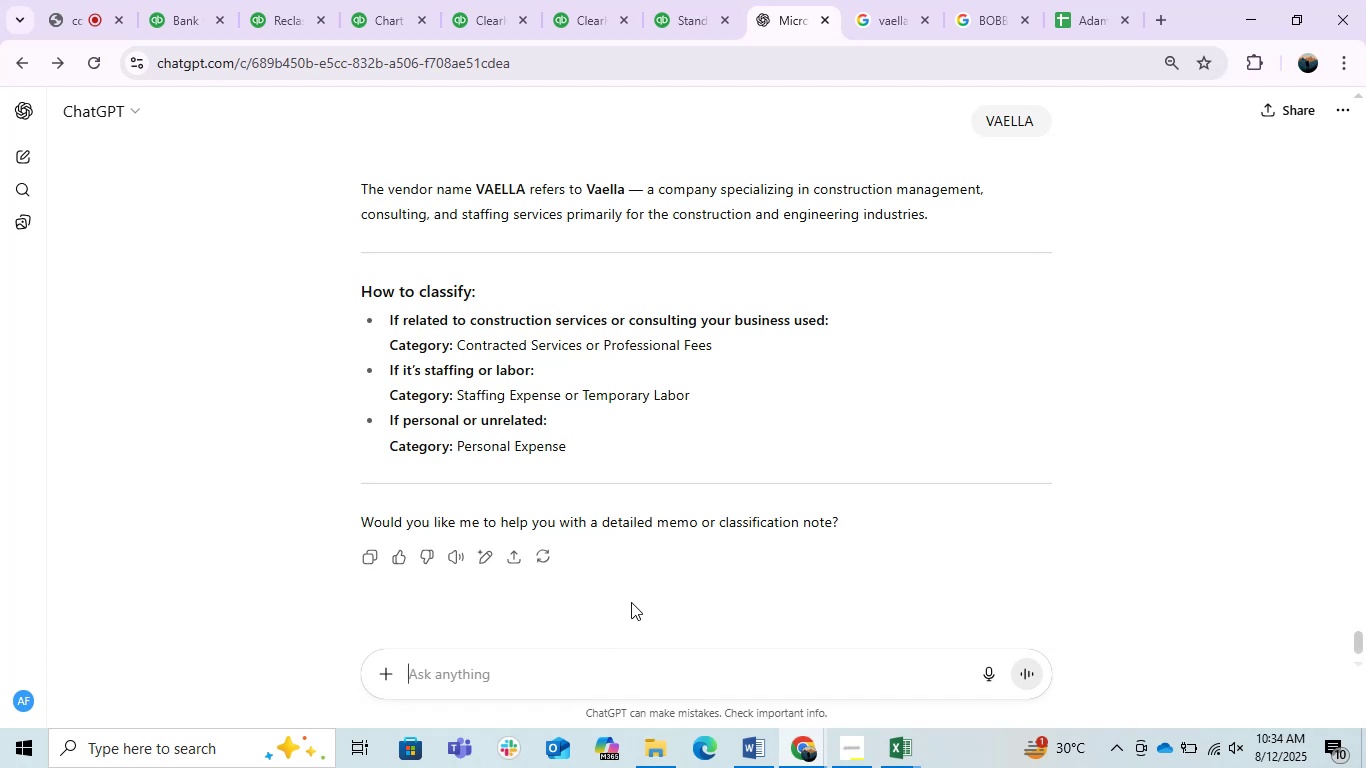 
mouse_move([872, 30])
 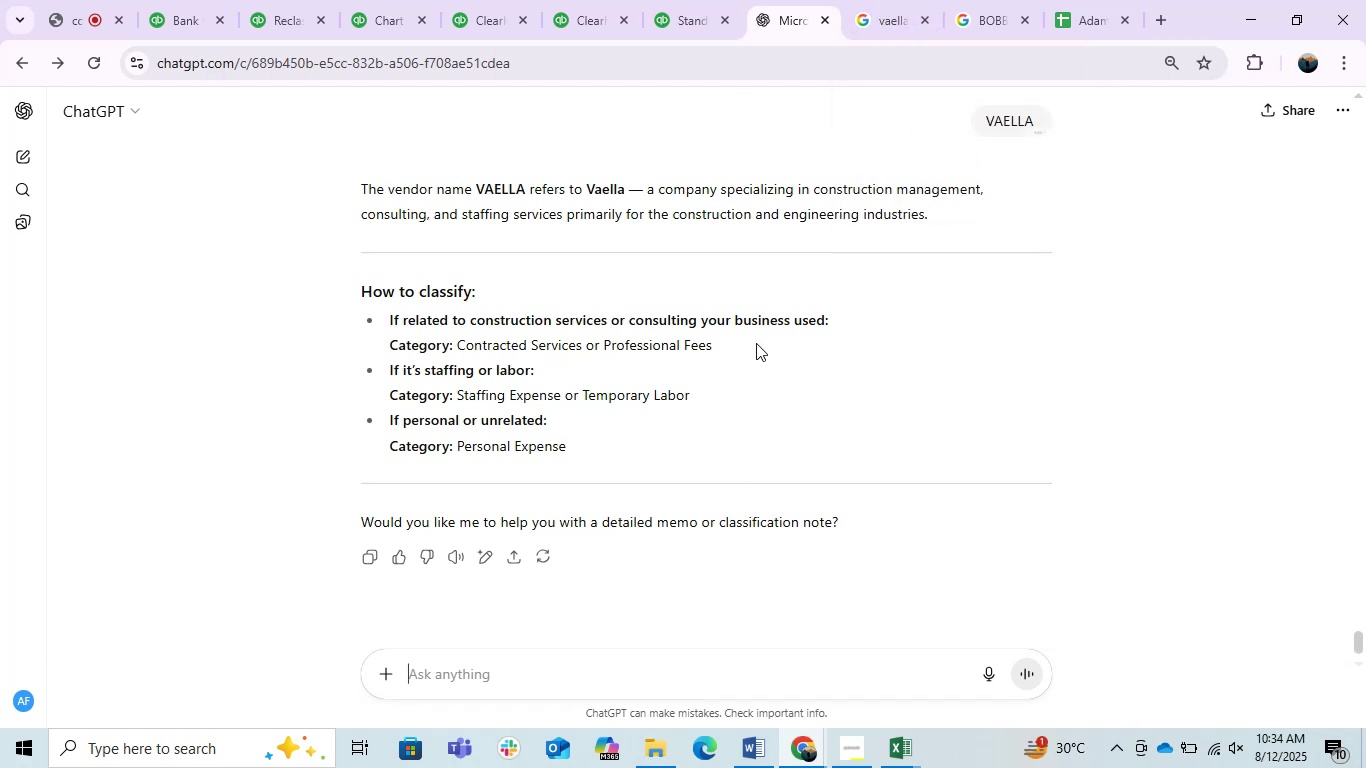 
left_click([756, 343])
 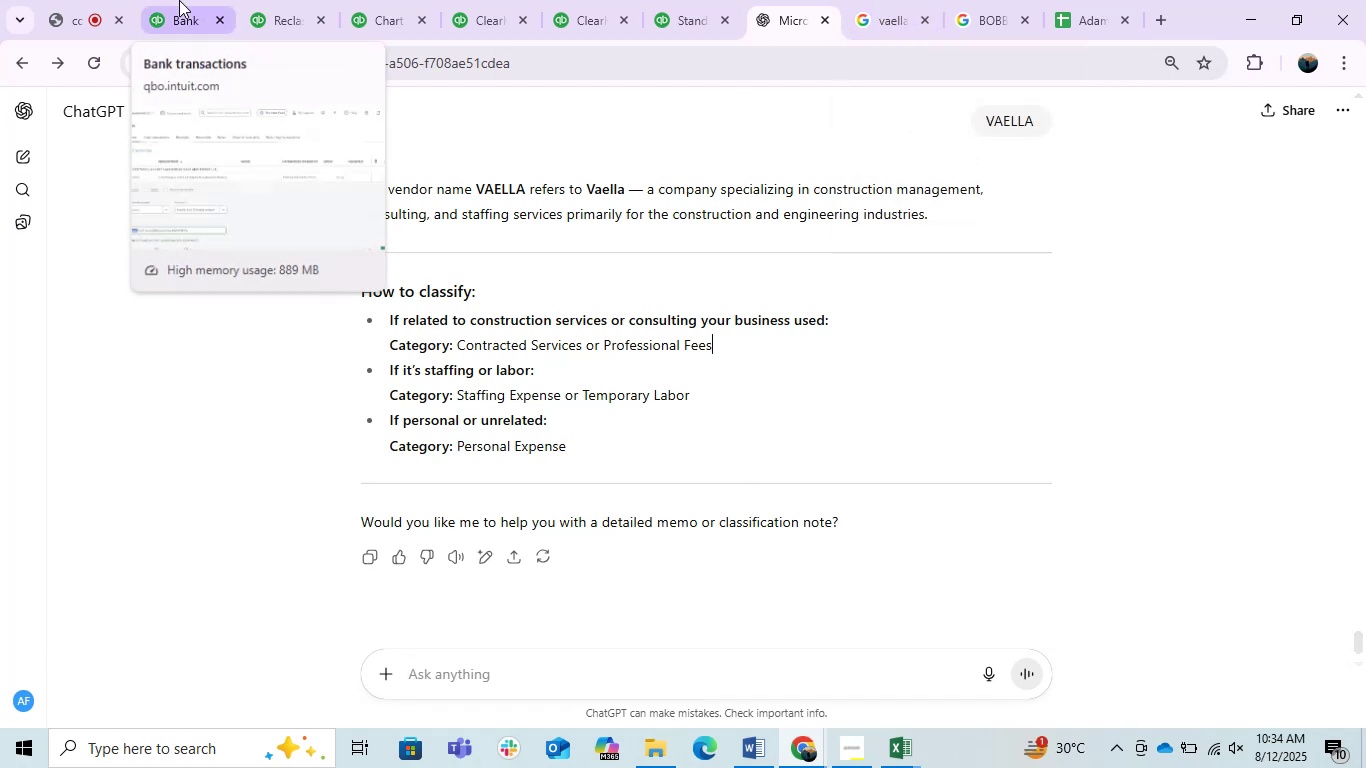 
left_click_drag(start_coordinate=[496, 303], to_coordinate=[478, 341])
 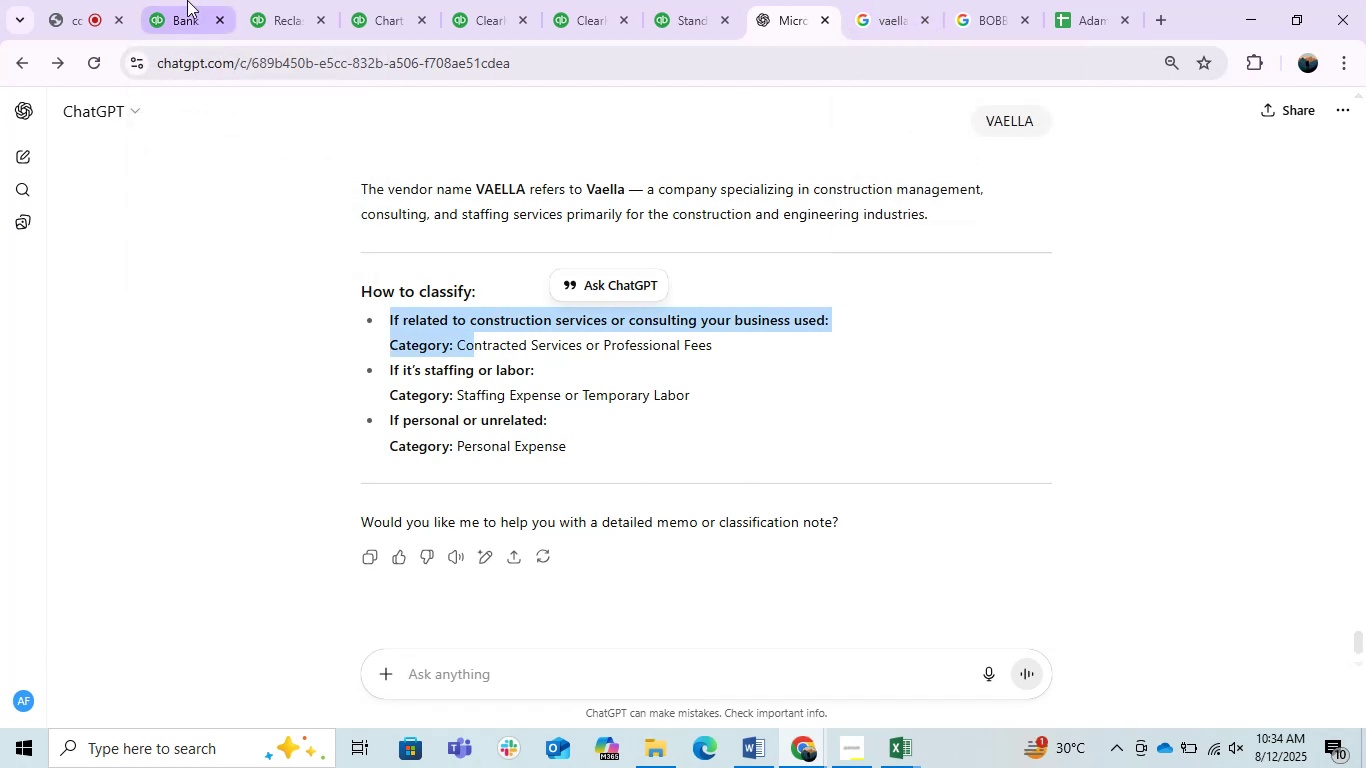 
left_click([185, 0])
 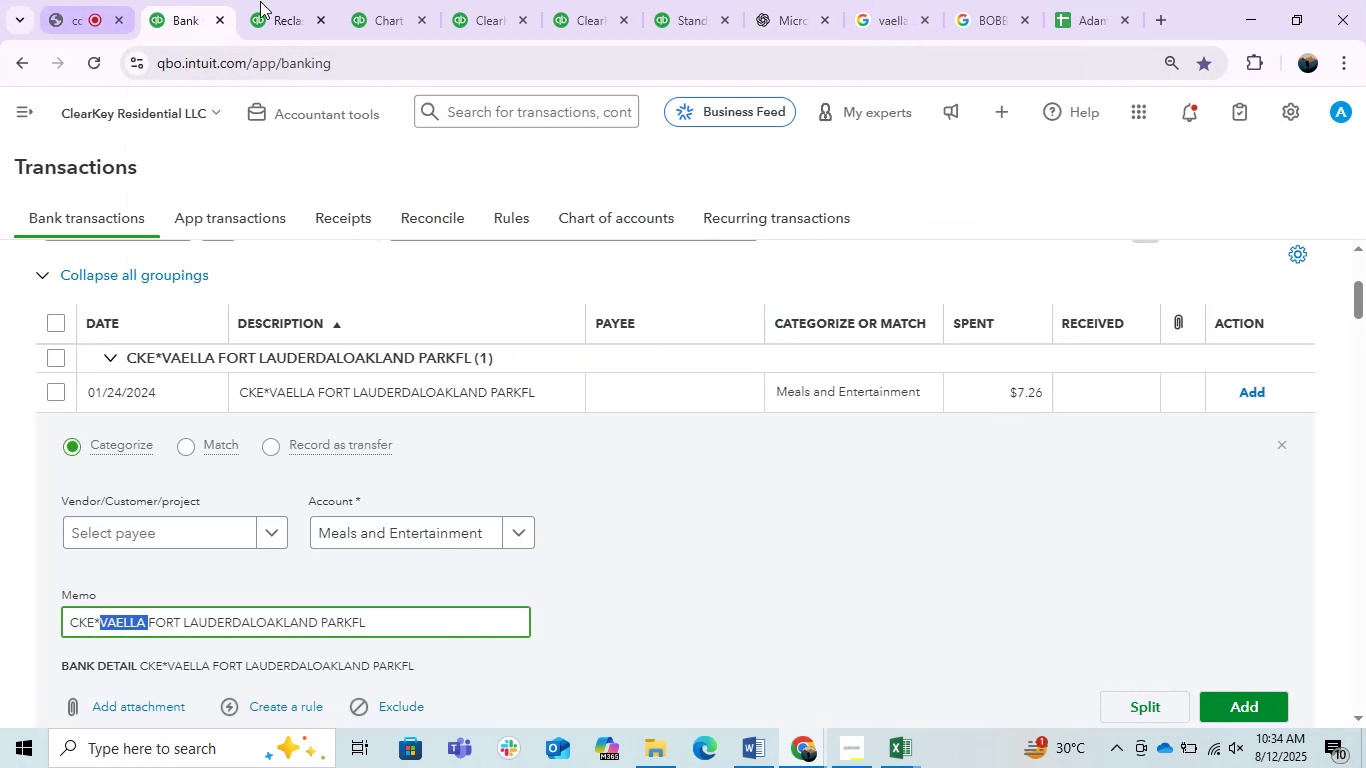 
left_click([286, 0])
 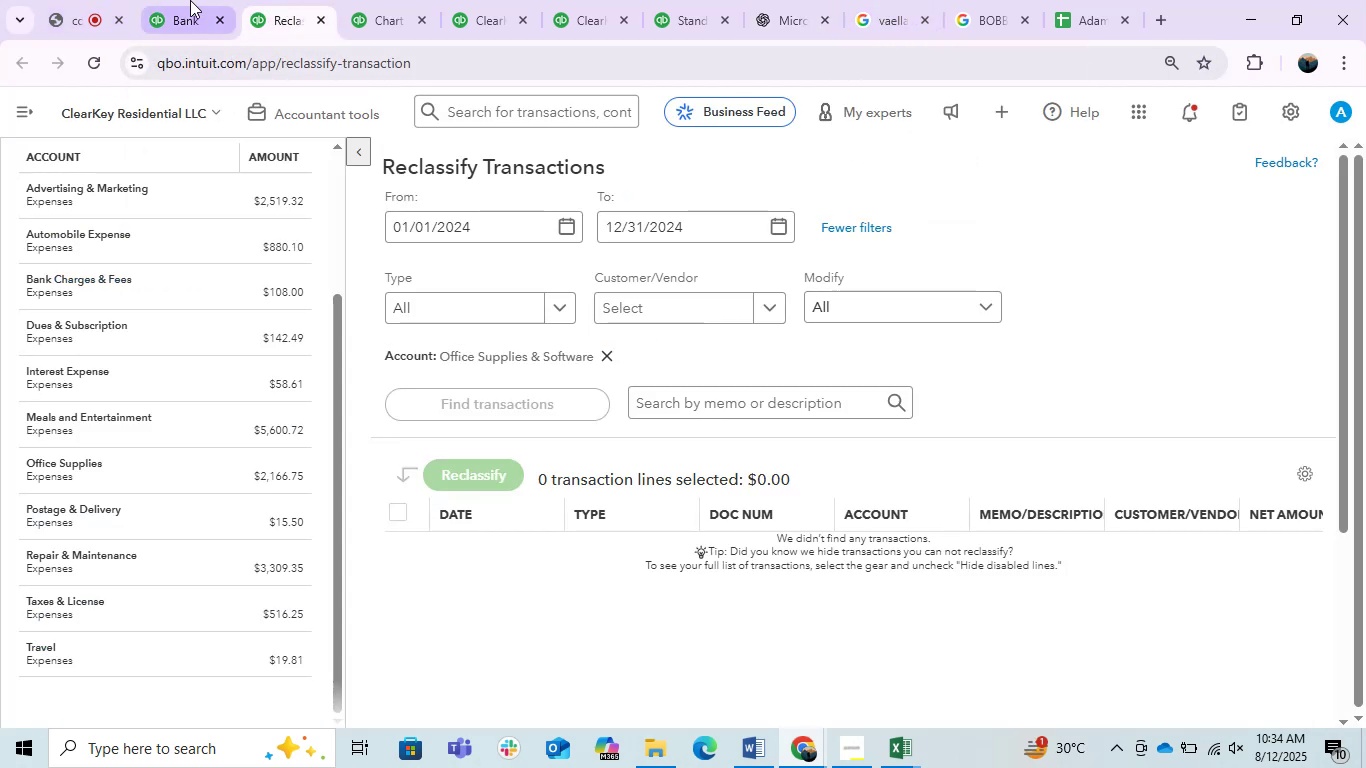 
left_click([190, 0])
 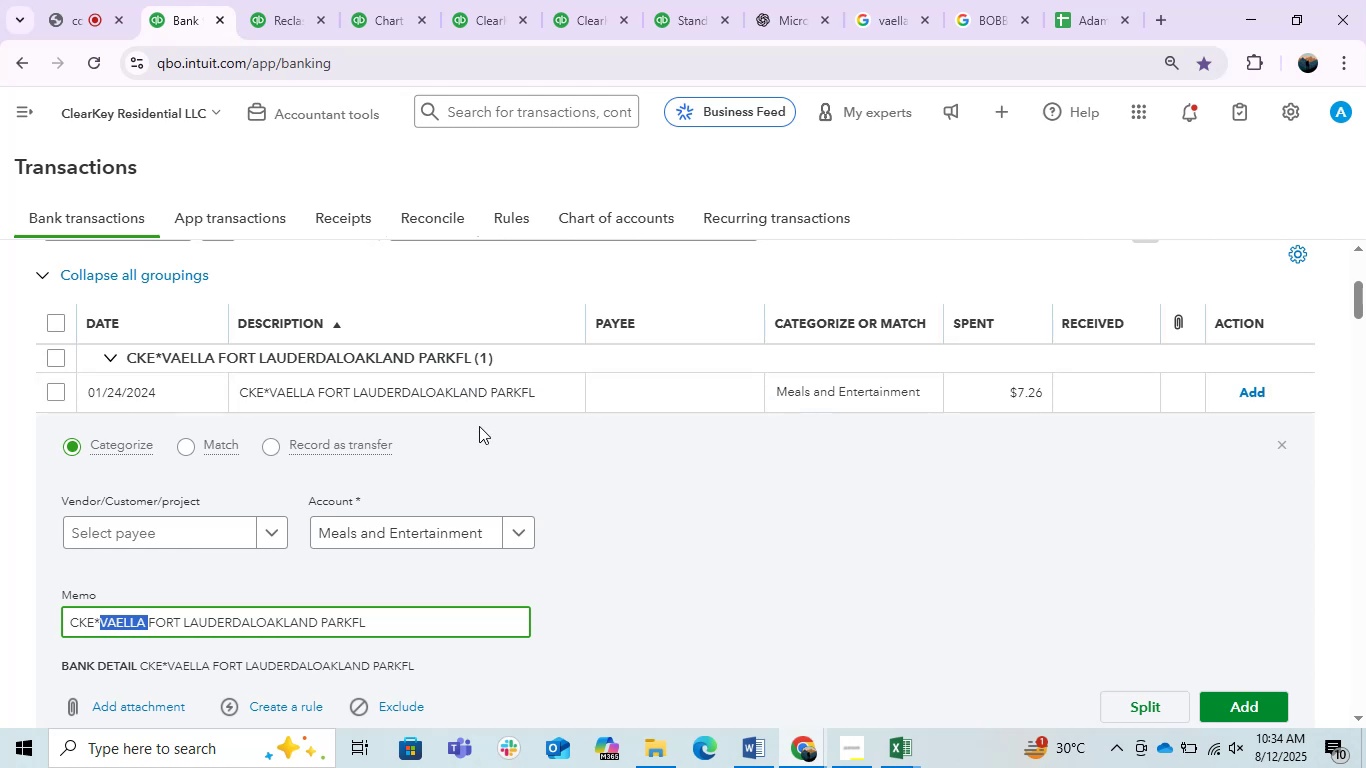 
double_click([478, 390])
 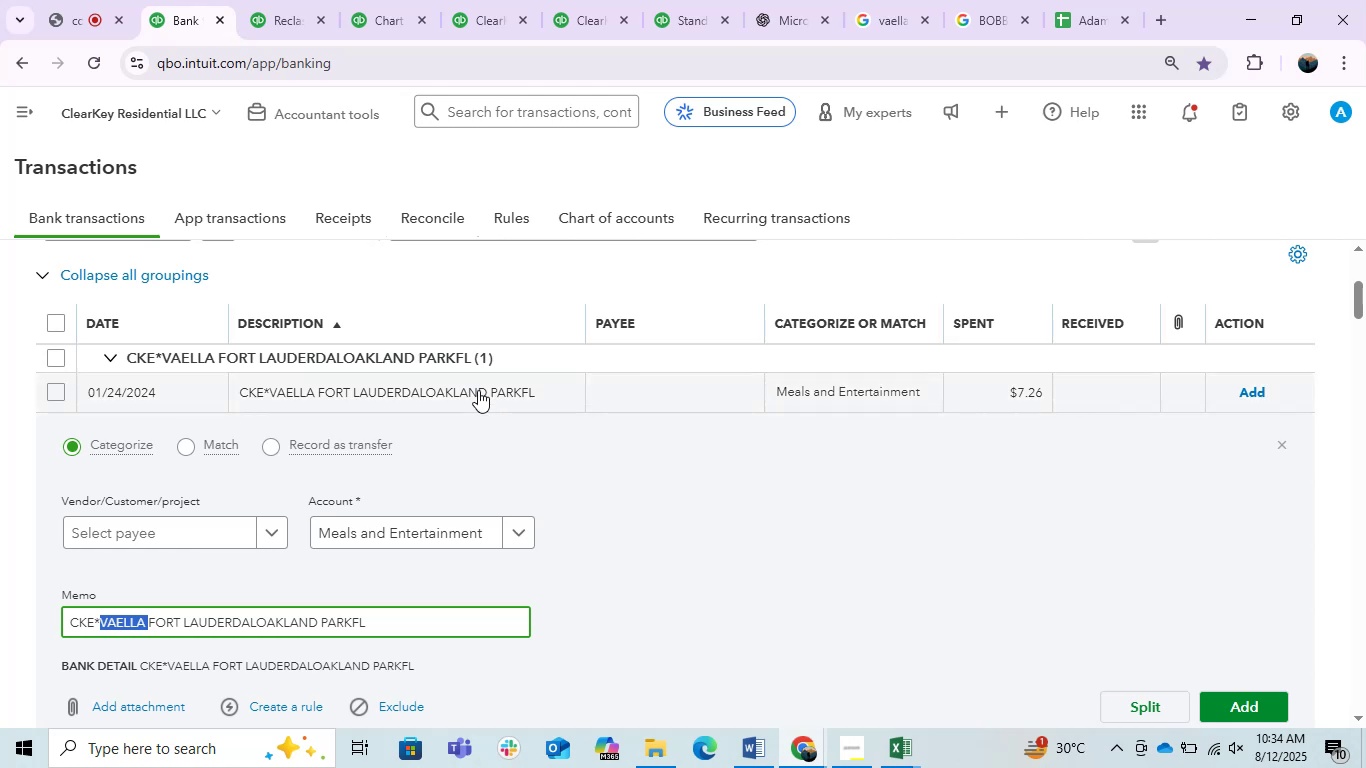 
triple_click([478, 390])
 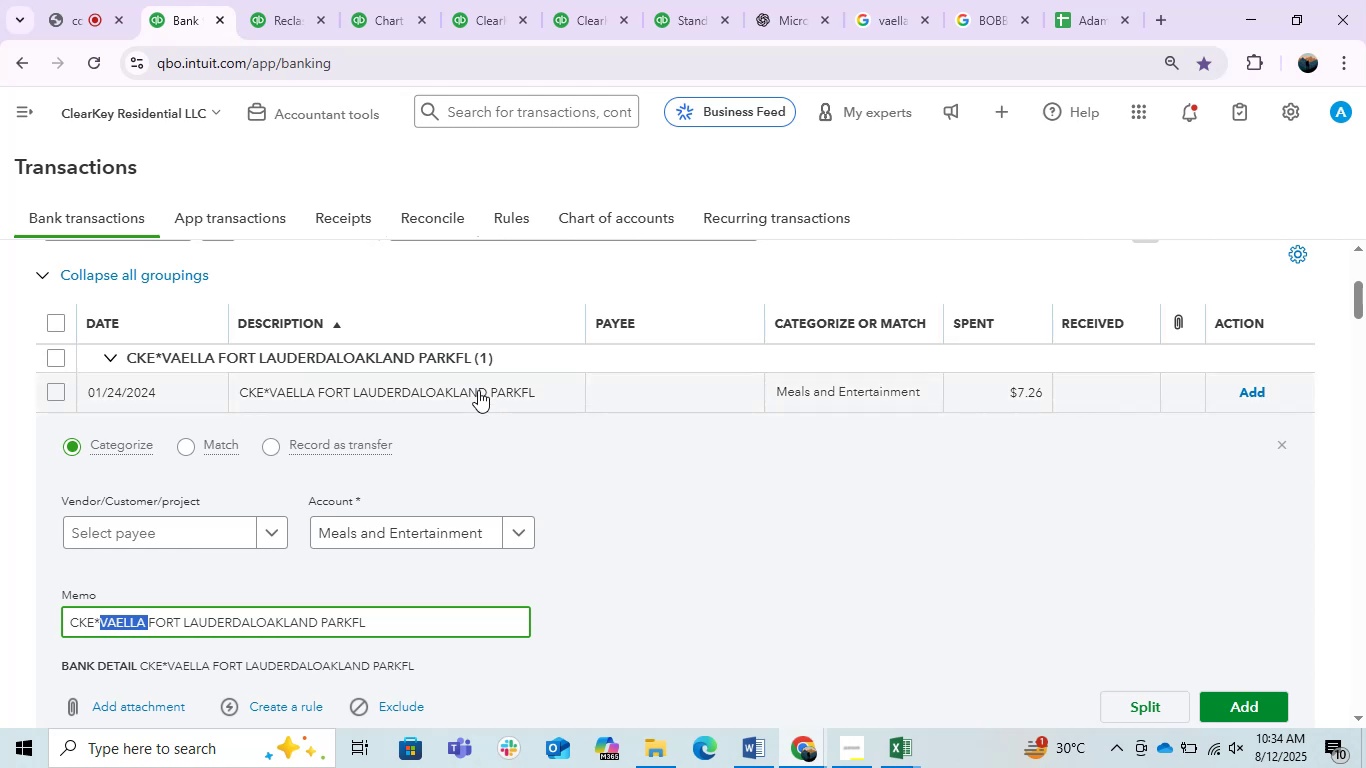 
triple_click([478, 390])
 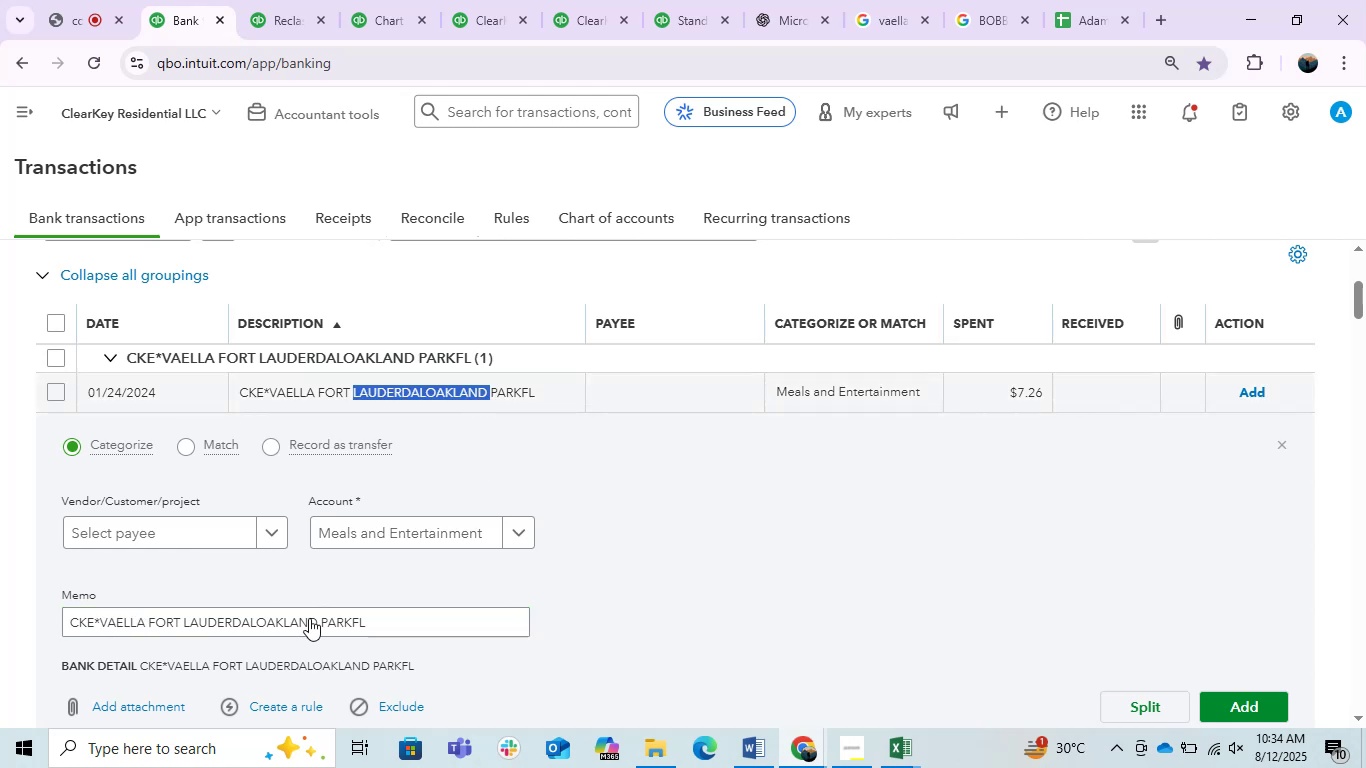 
double_click([309, 618])
 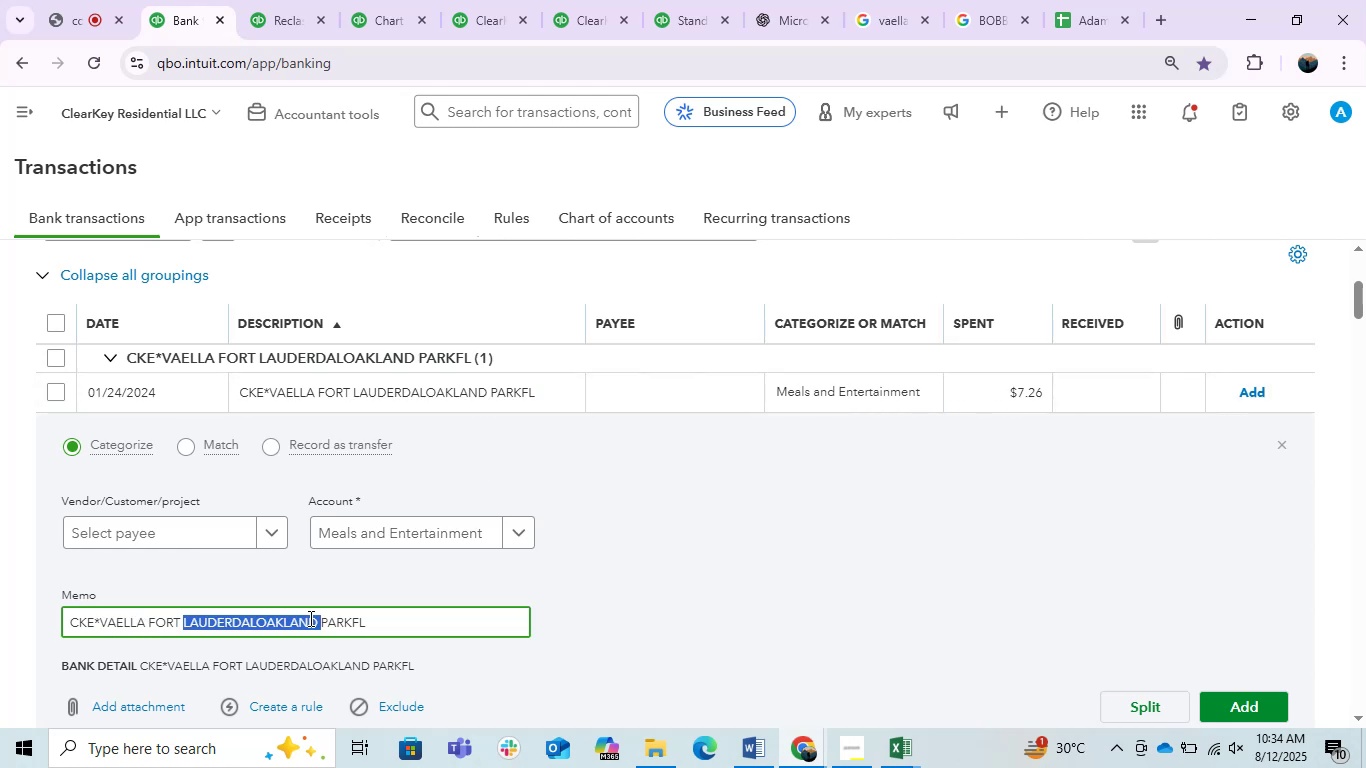 
triple_click([309, 618])
 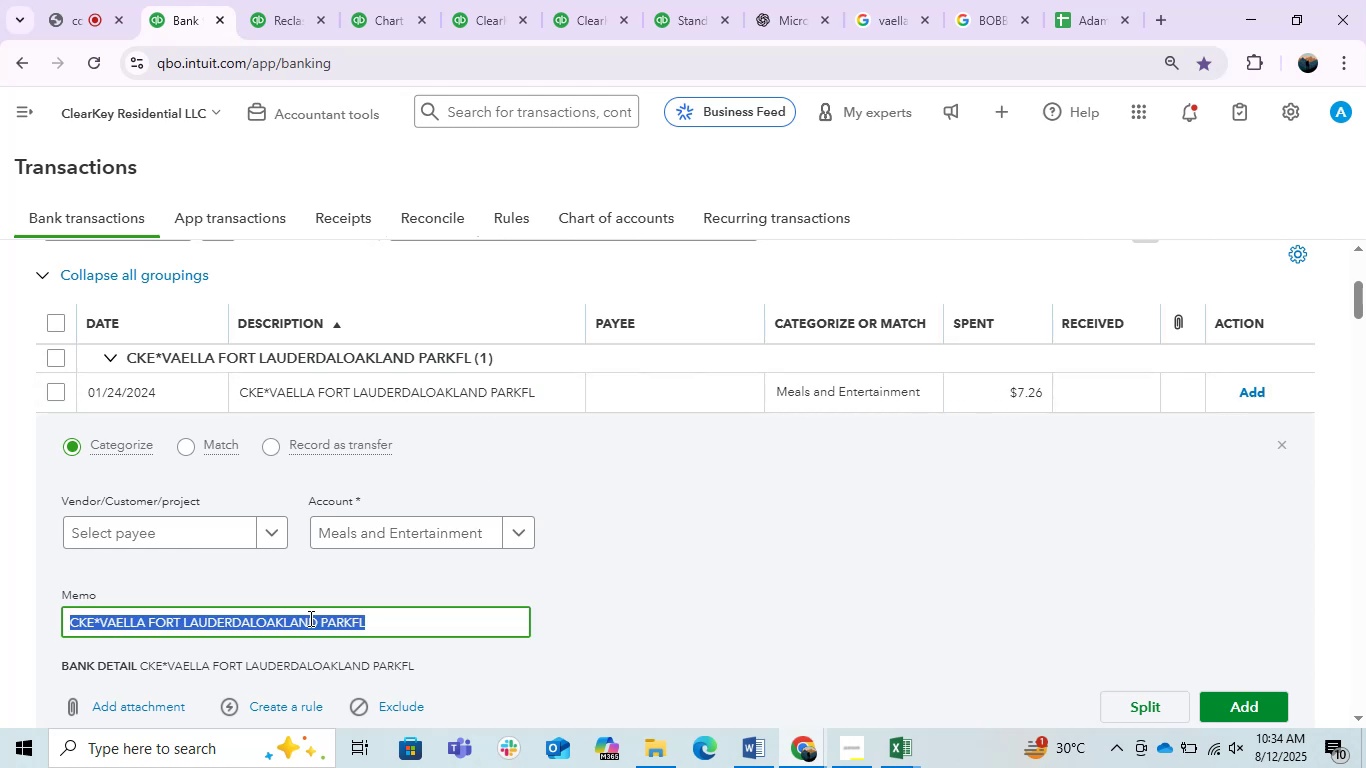 
triple_click([309, 618])
 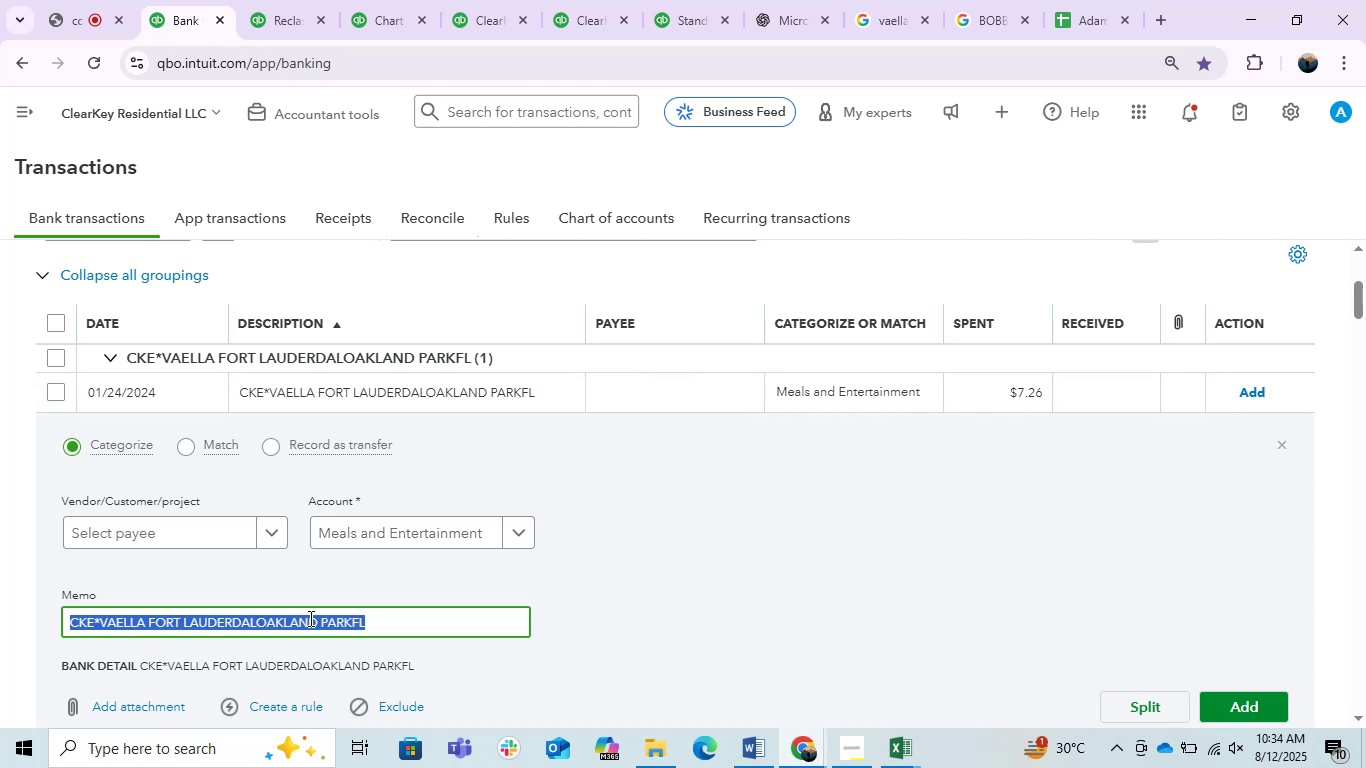 
key(Control+C)
 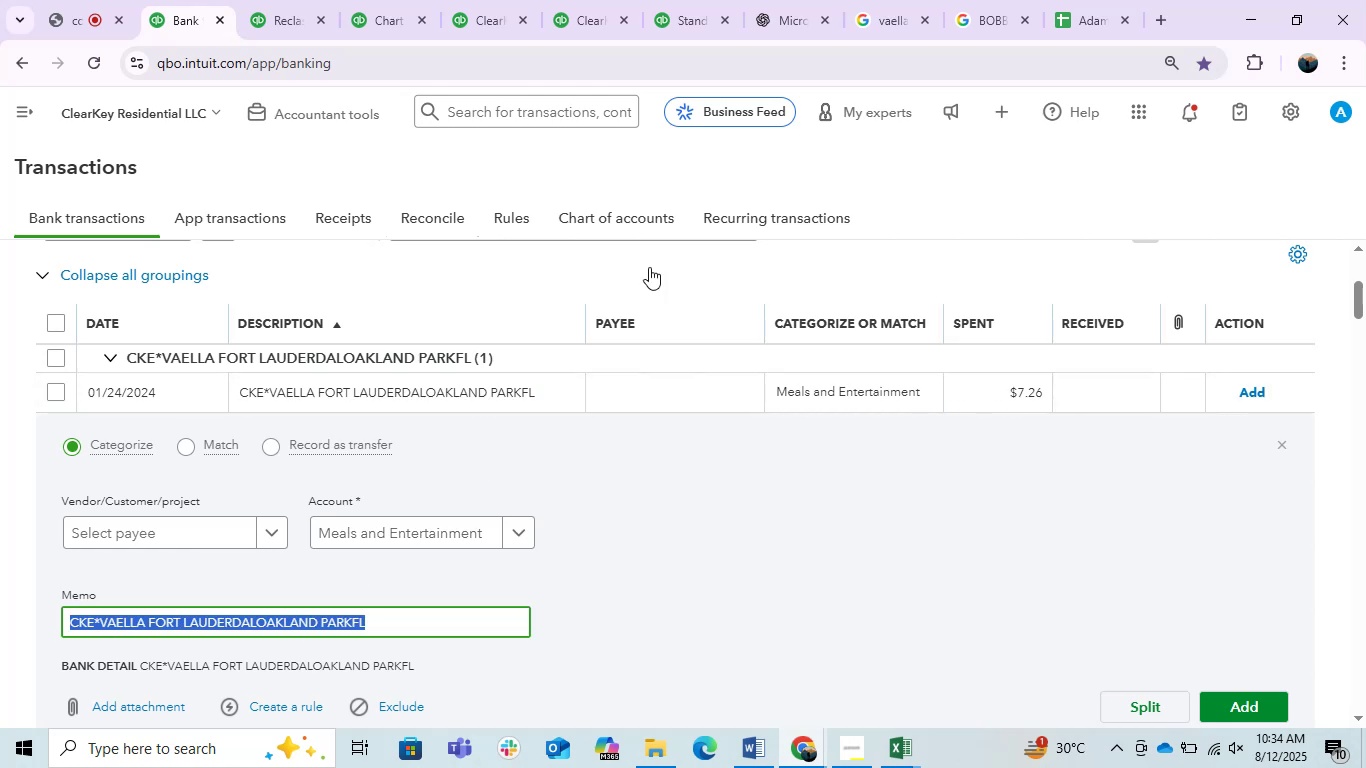 
key(Control+C)
 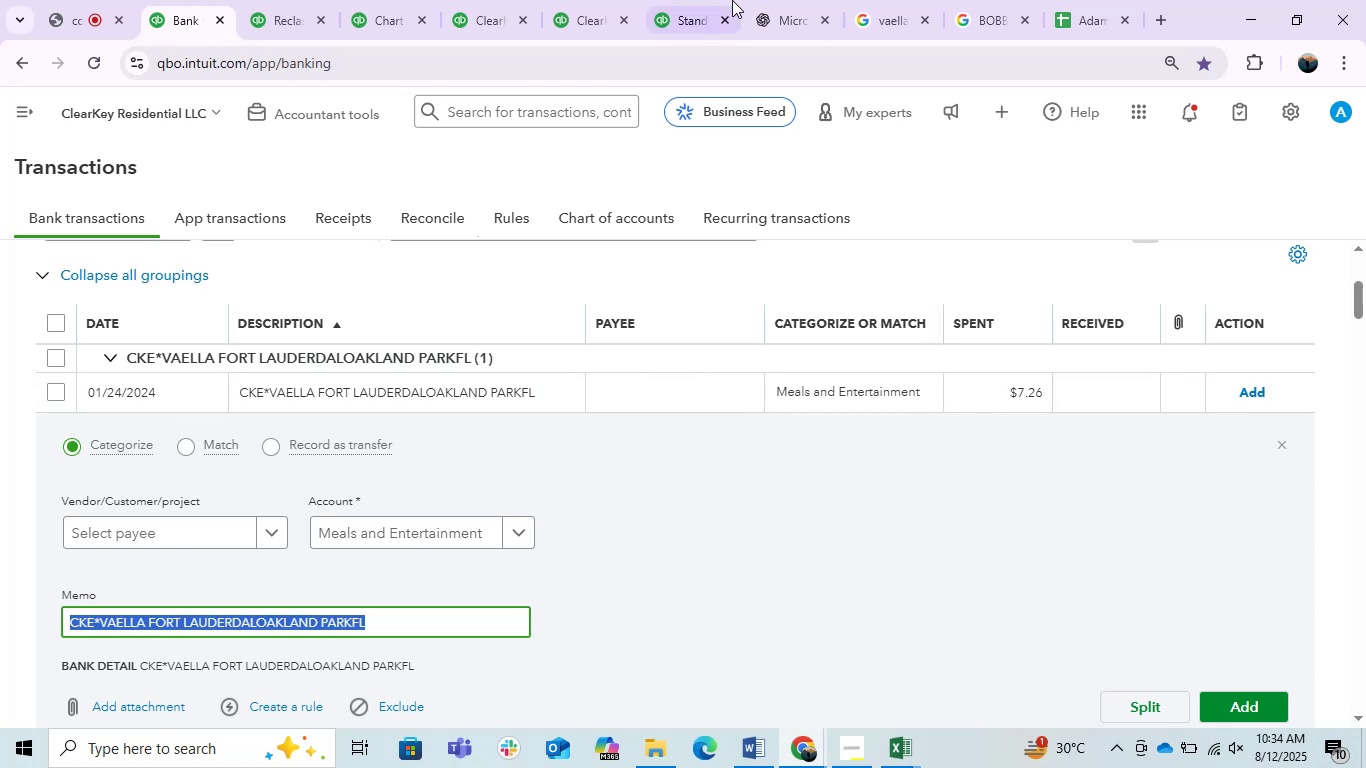 
key(Control+C)
 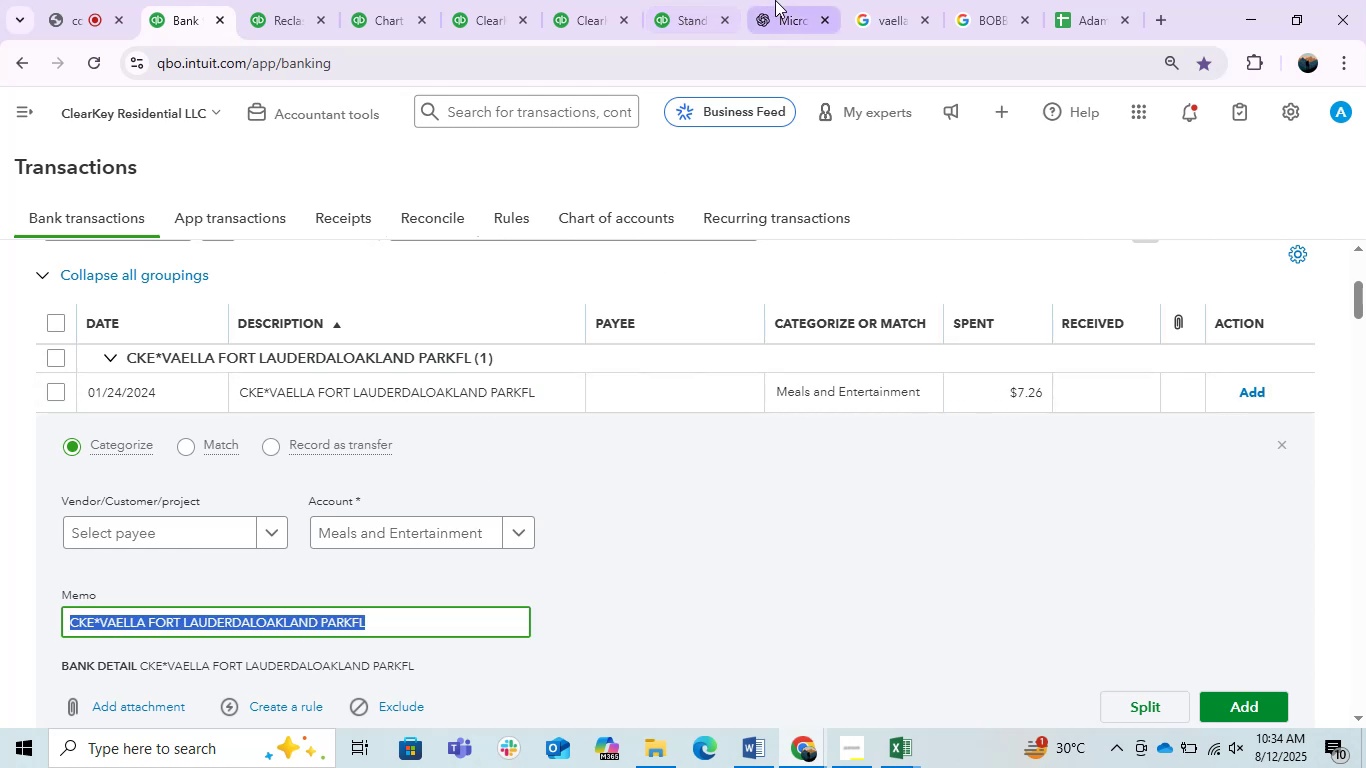 
left_click([775, 0])
 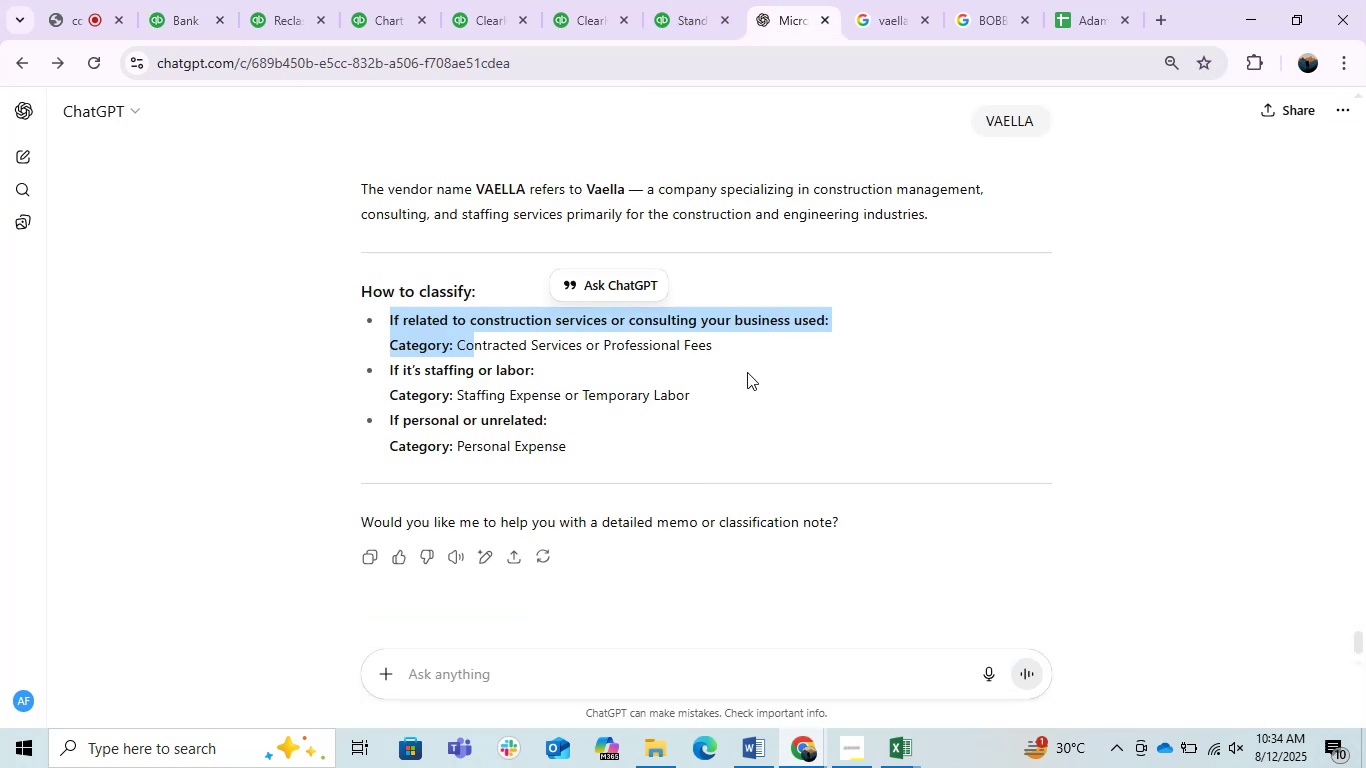 
key(Control+V)
 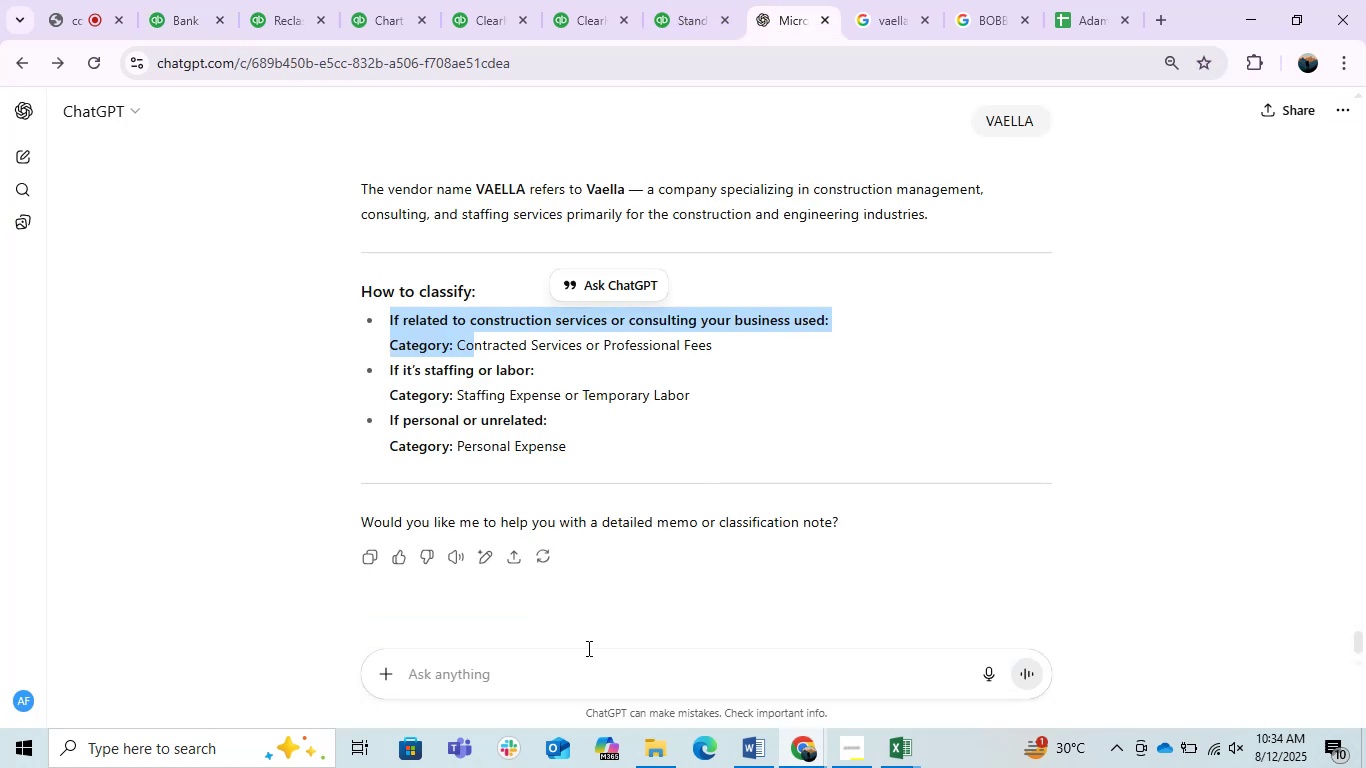 
left_click_drag(start_coordinate=[583, 648], to_coordinate=[547, 675])
 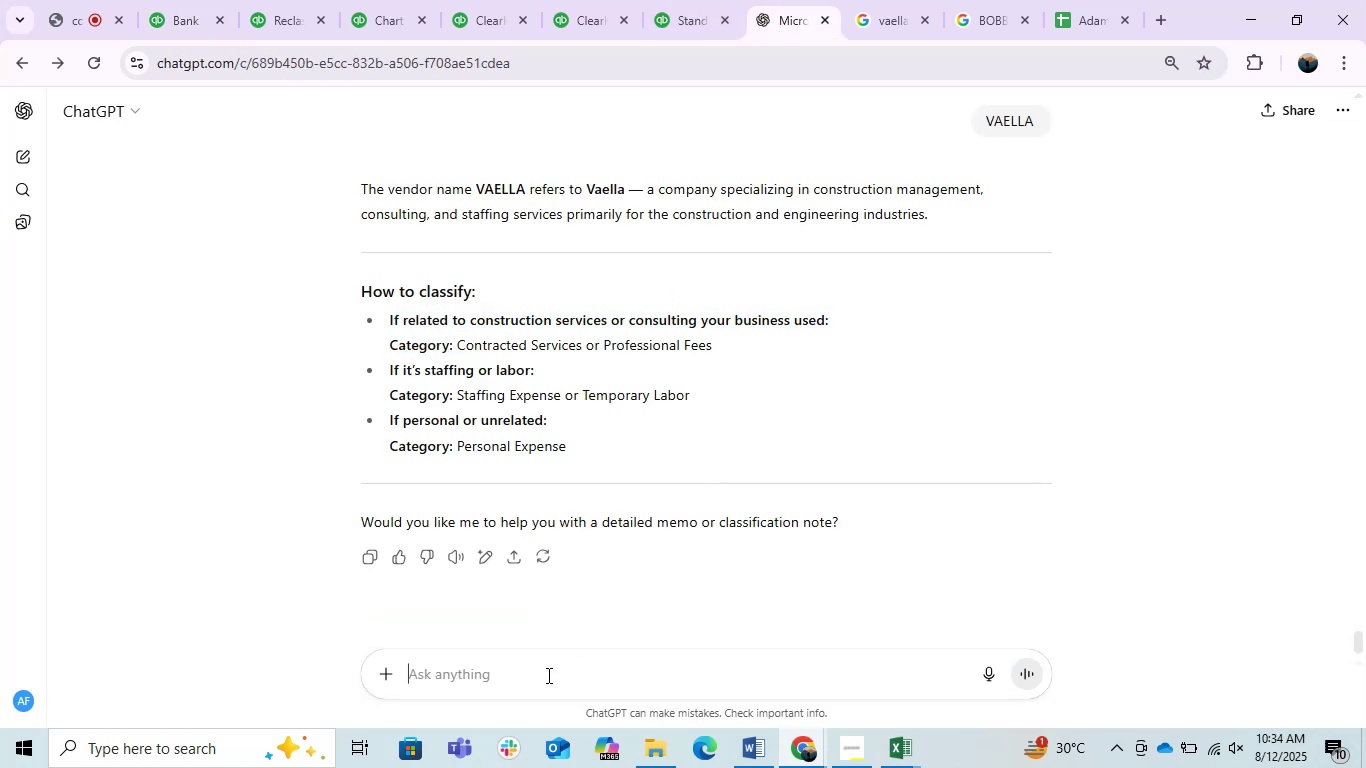 
double_click([547, 675])
 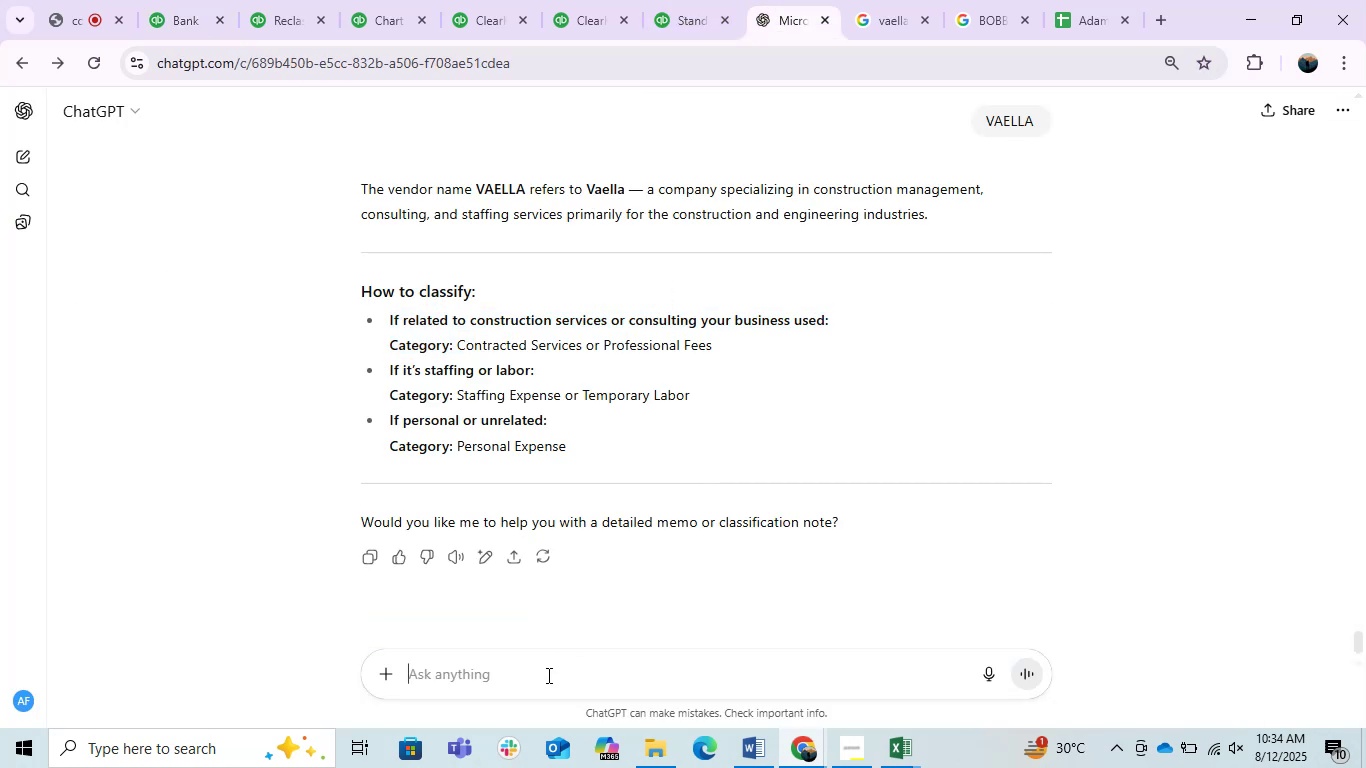 
key(Control+V)
 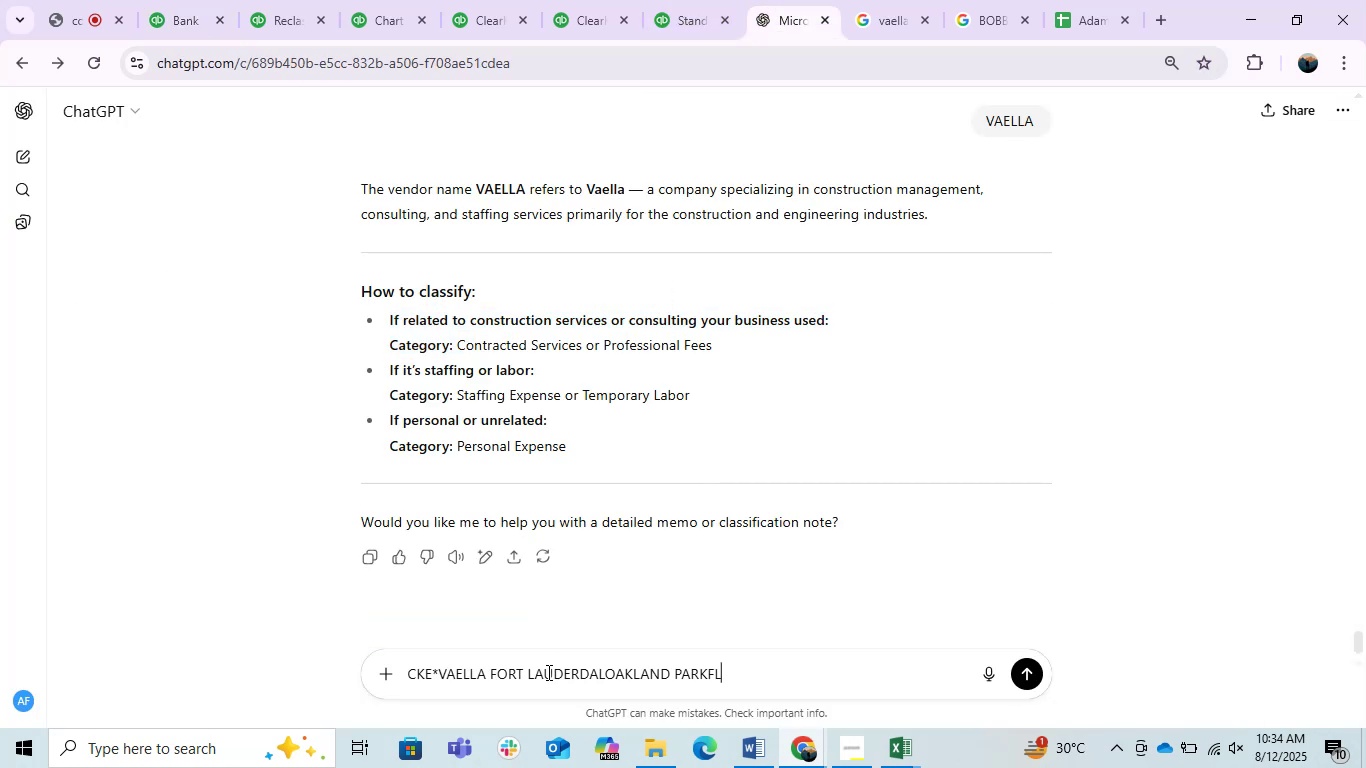 
key(Enter)
 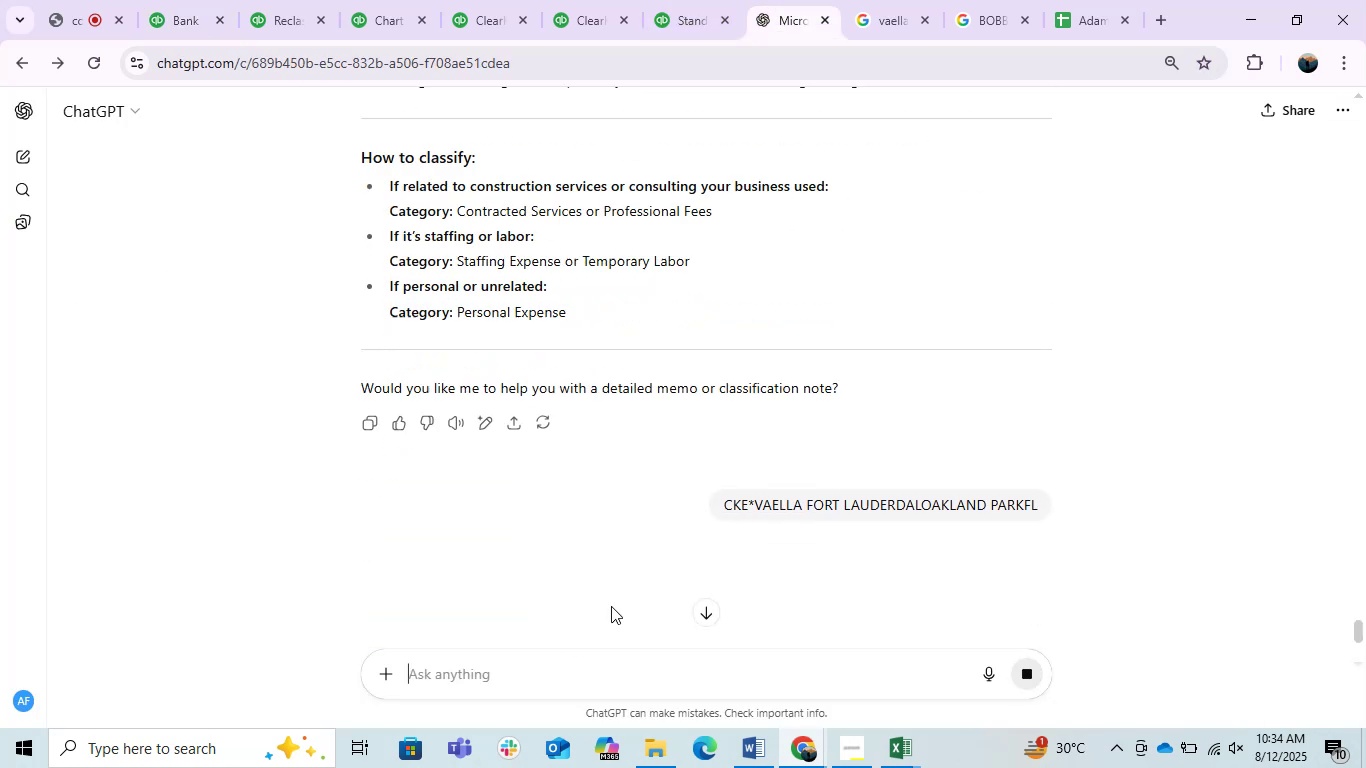 
mouse_move([625, 14])
 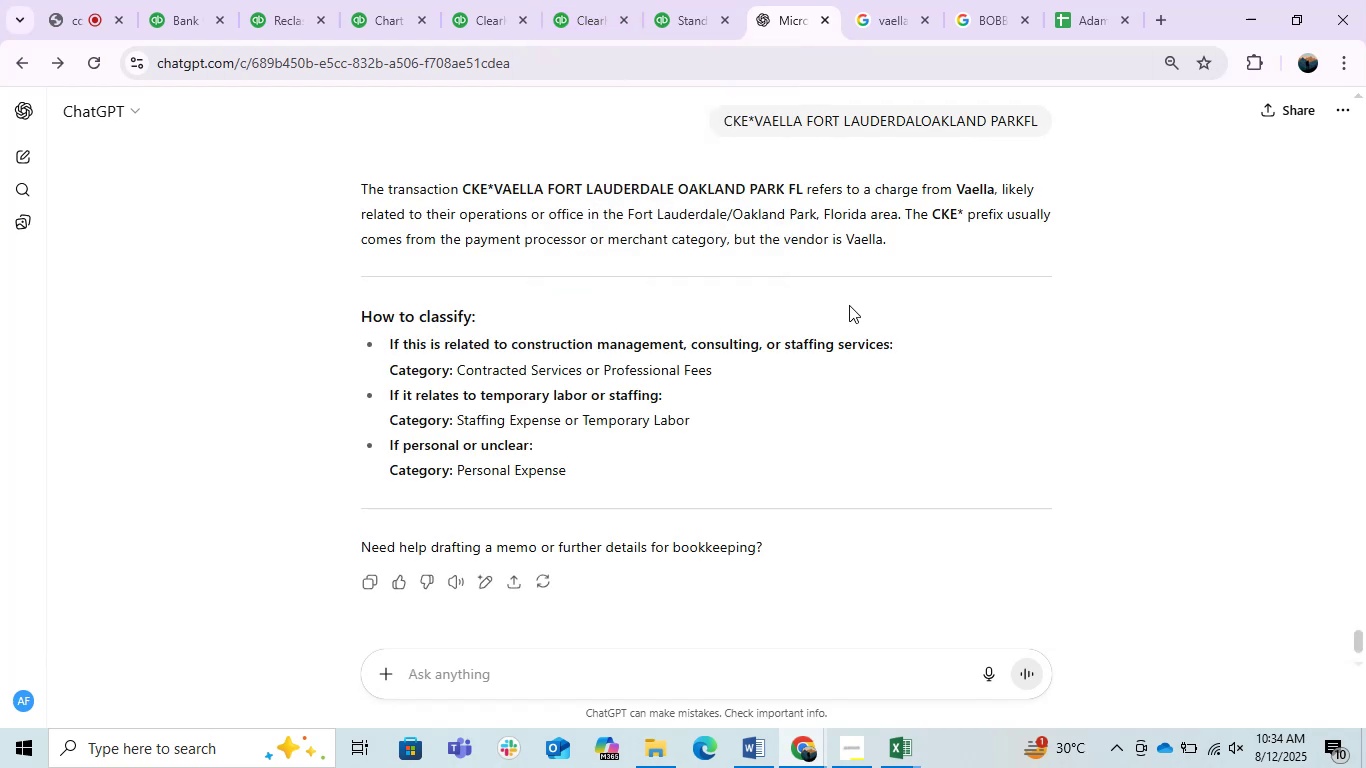 
left_click([849, 305])
 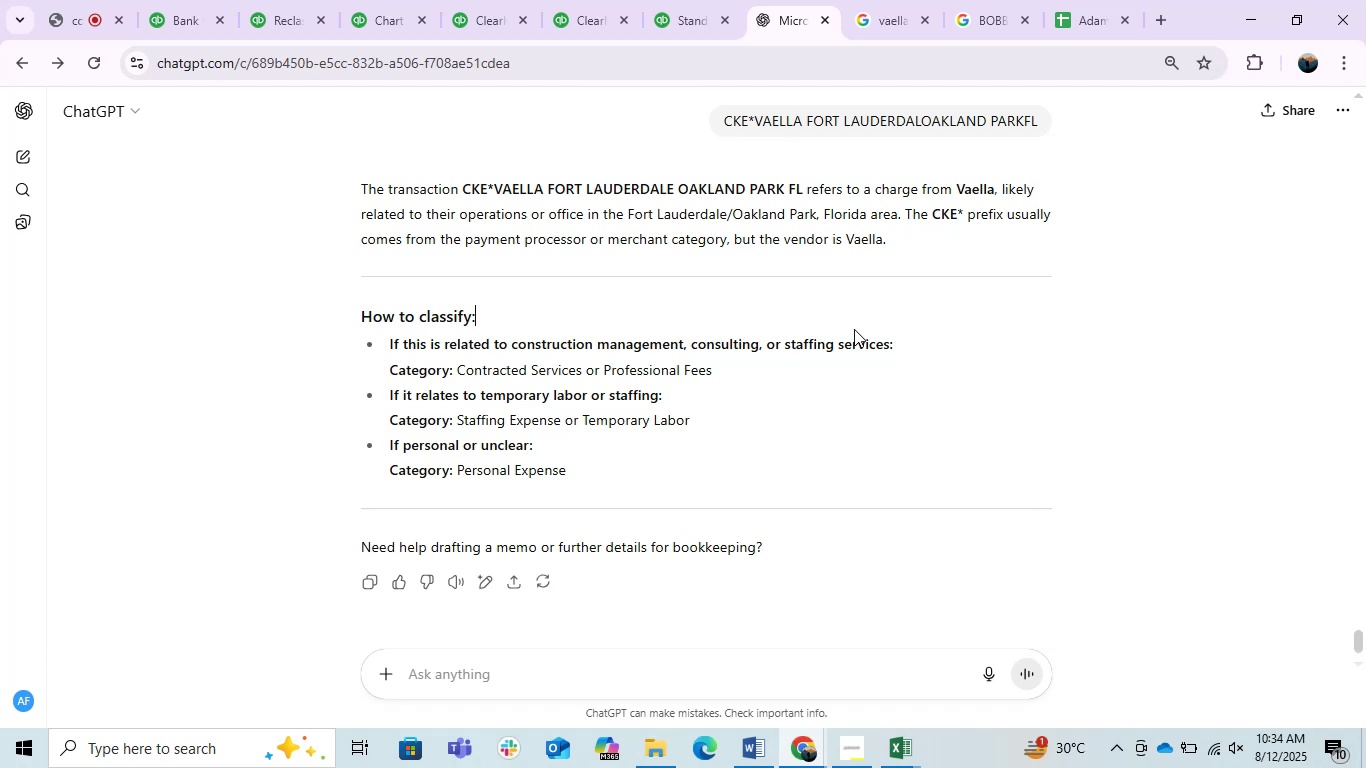 
wait(19.01)
 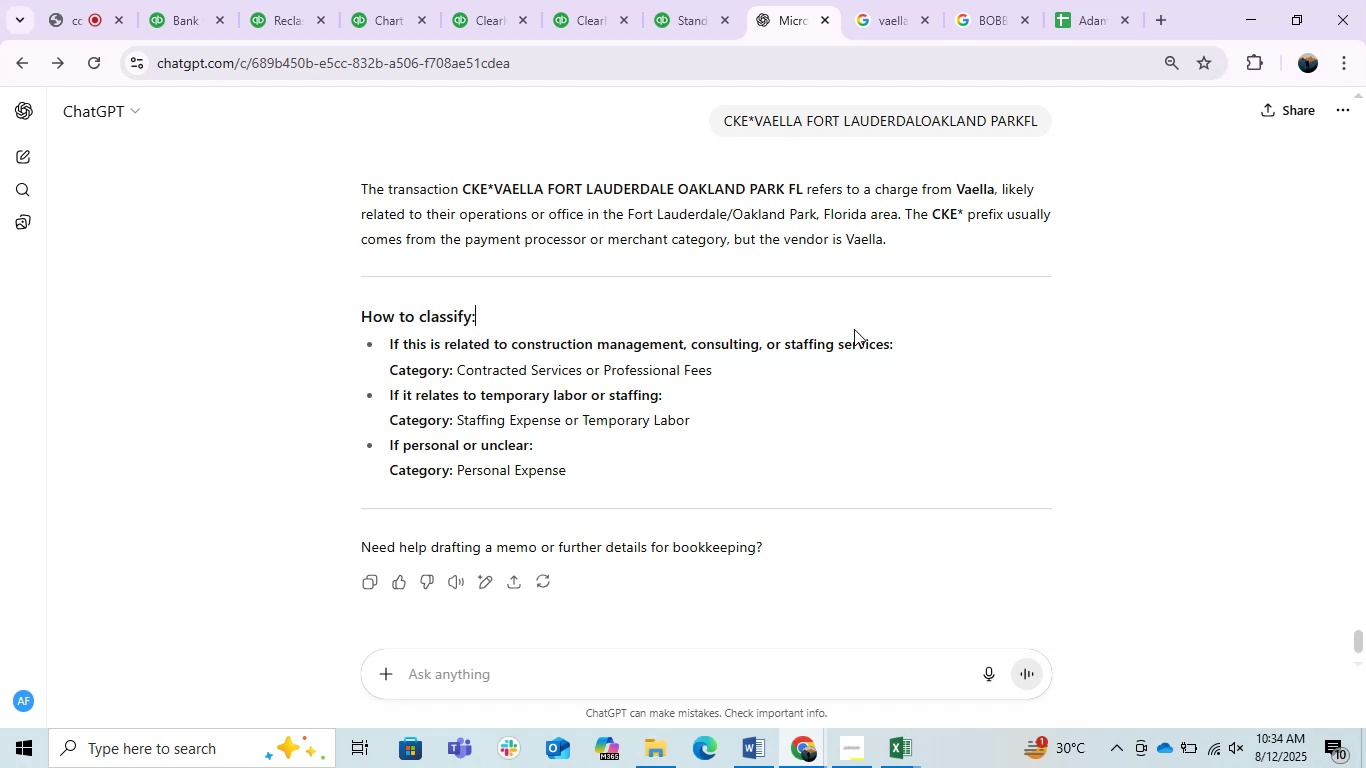 
left_click([179, 0])
 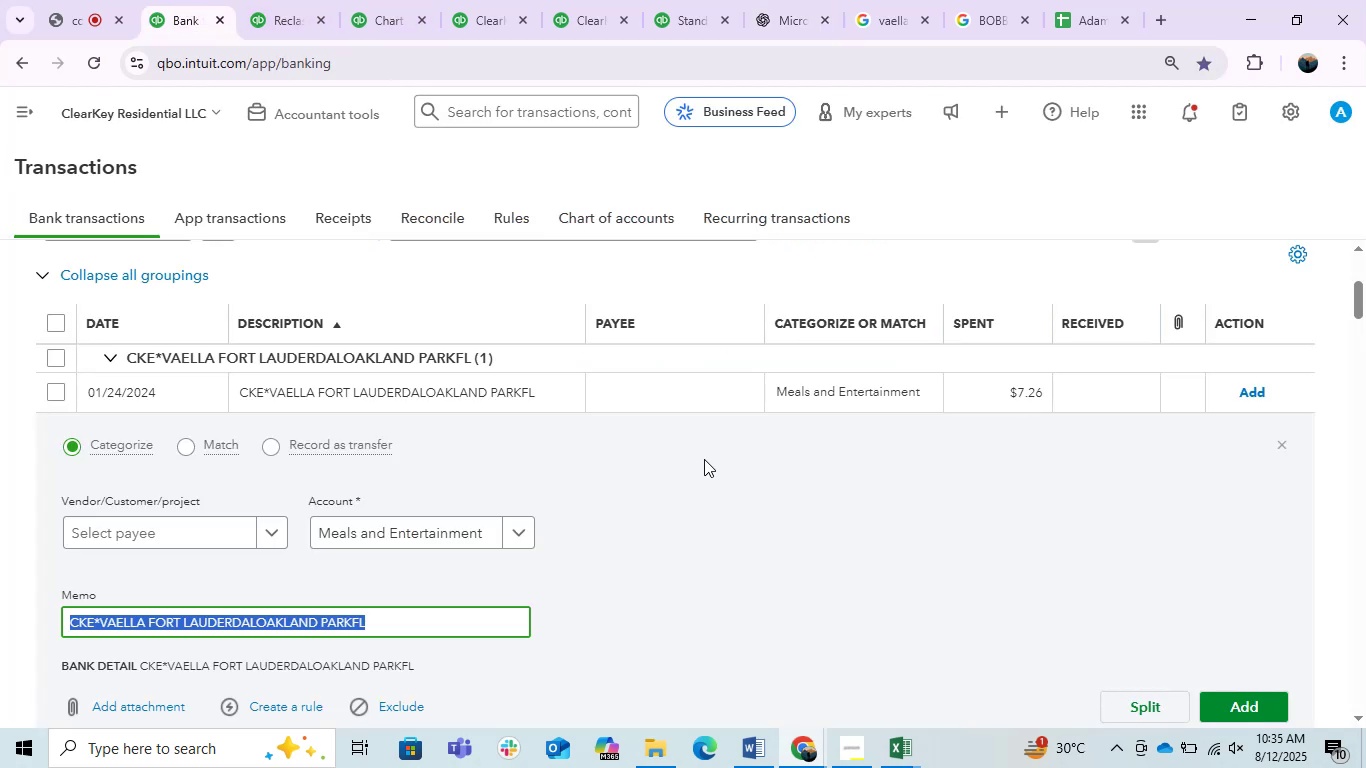 
left_click([400, 537])
 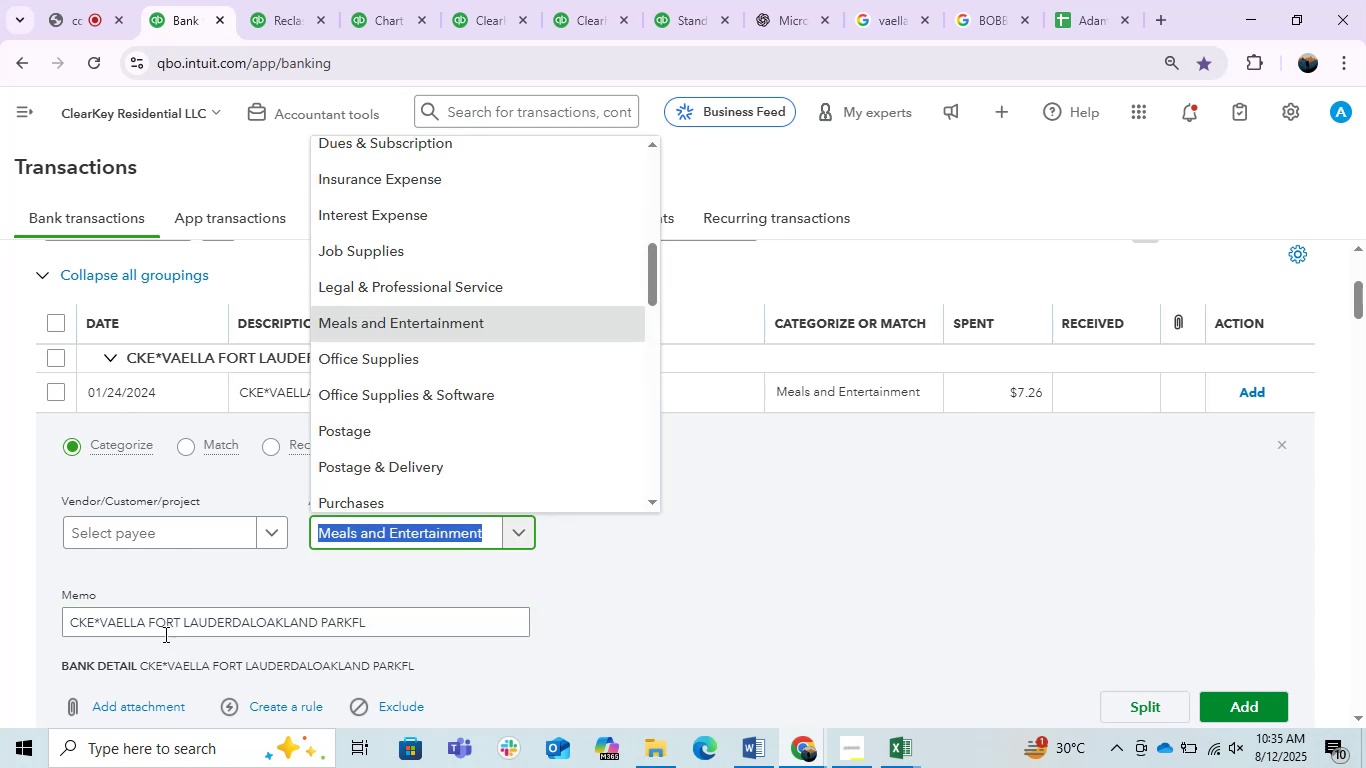 
left_click_drag(start_coordinate=[146, 624], to_coordinate=[101, 623])
 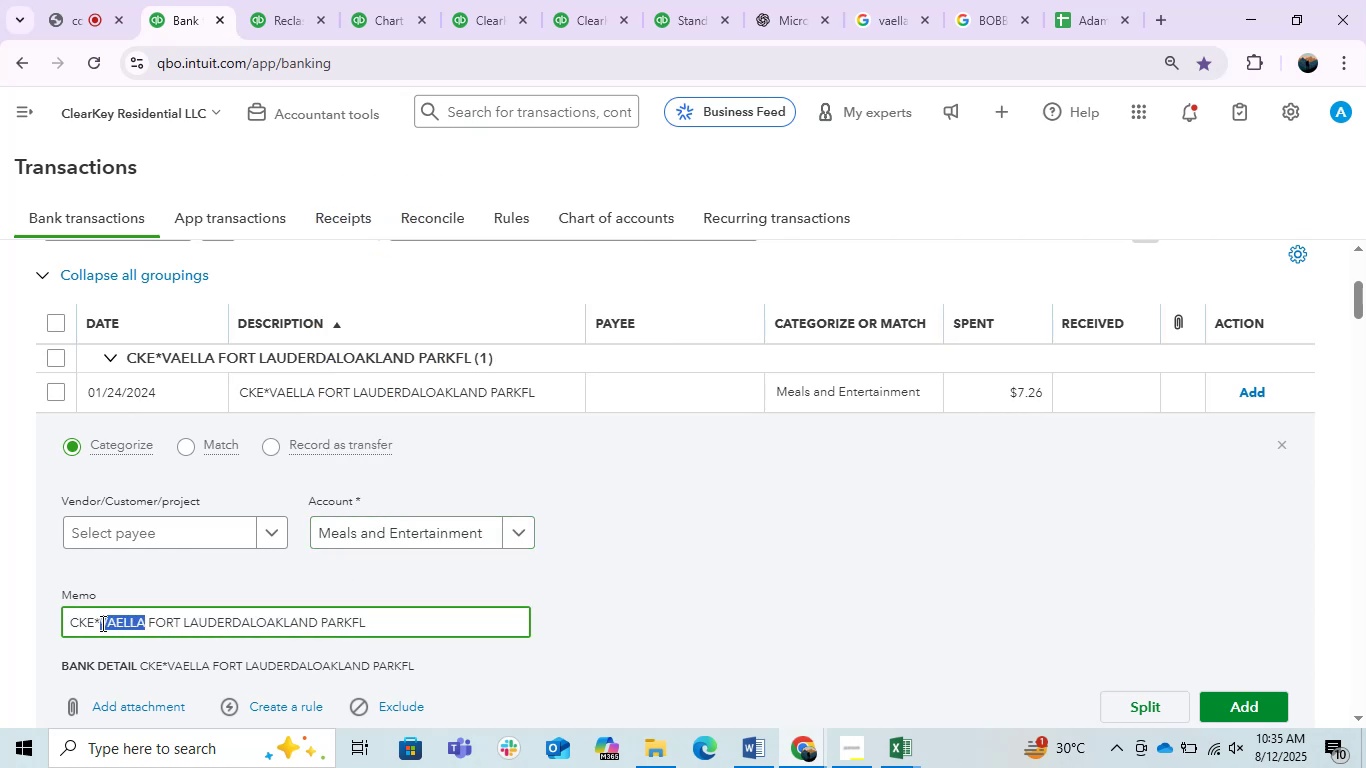 
key(Control+C)
 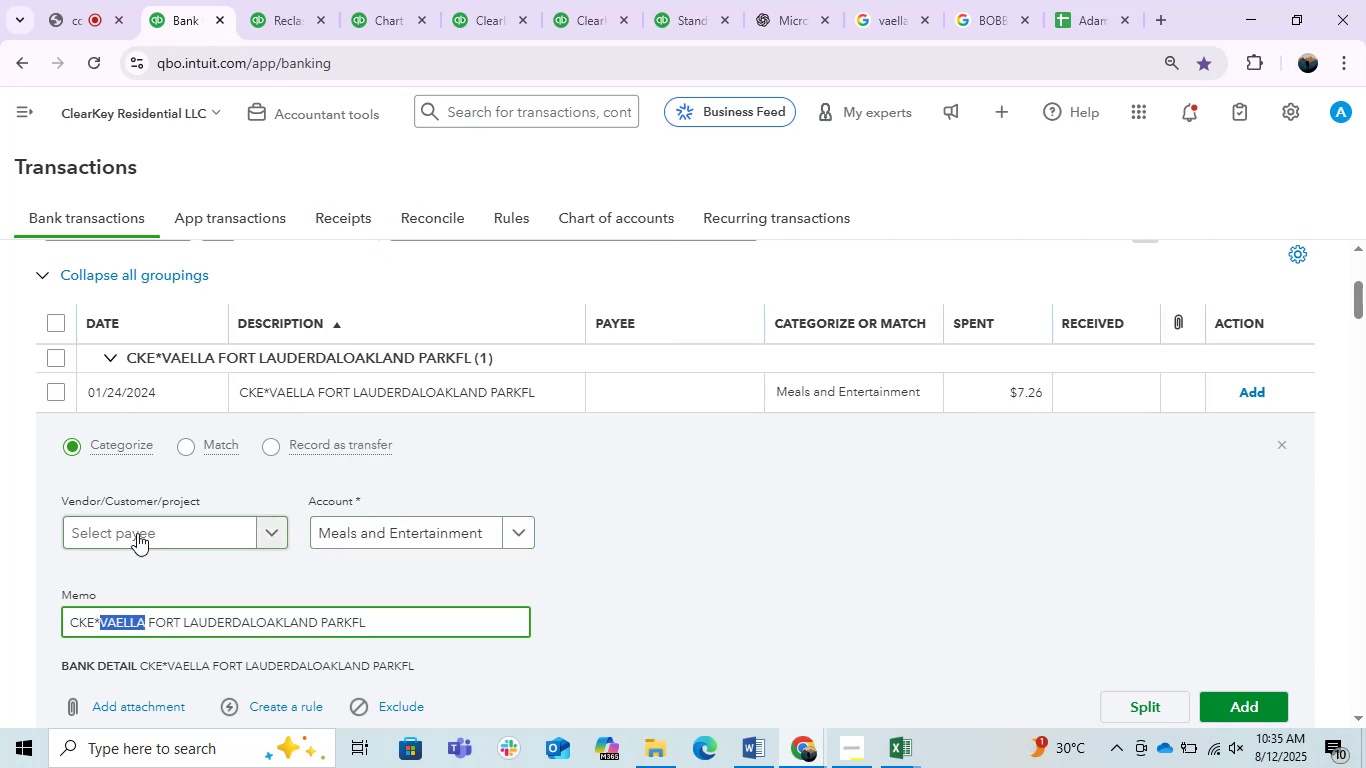 
key(Control+ControlLeft)
 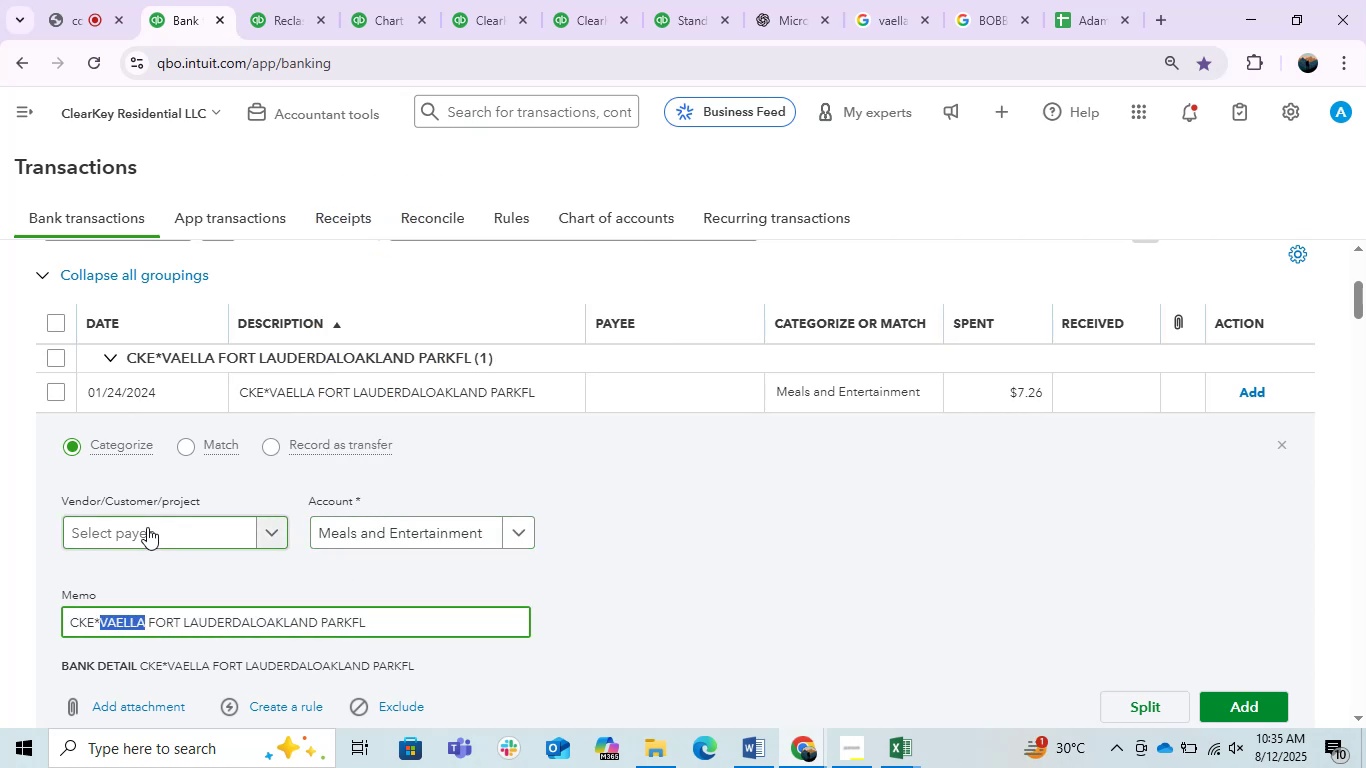 
key(Control+V)
 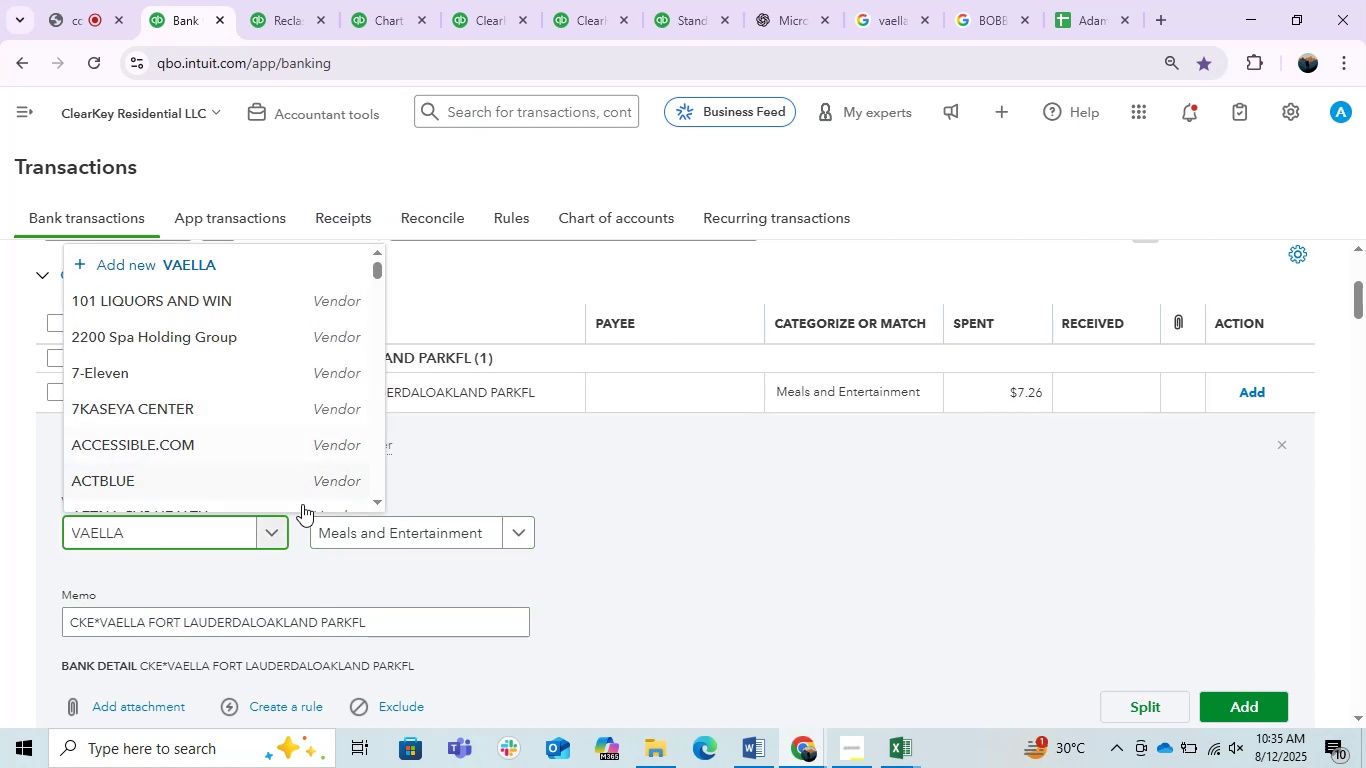 
left_click([234, 500])
 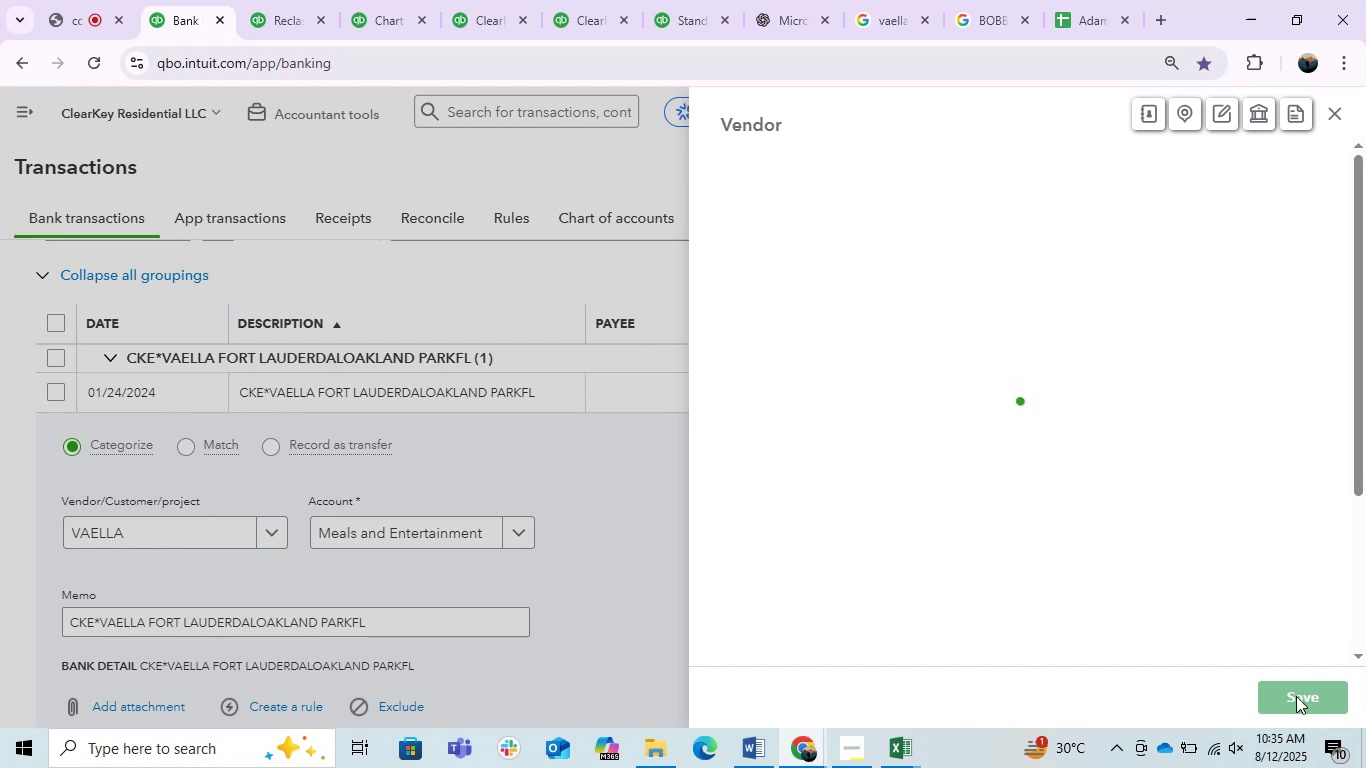 
wait(6.02)
 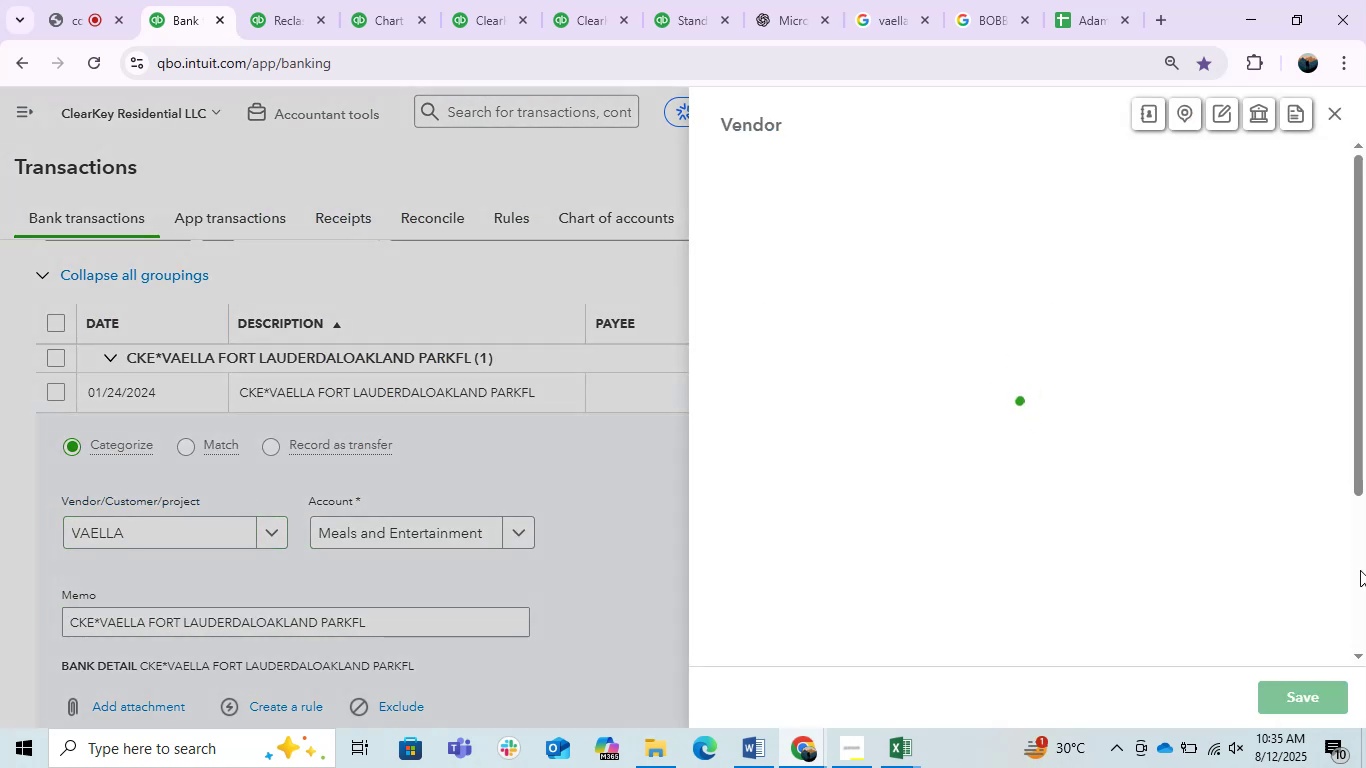 
left_click([1296, 696])
 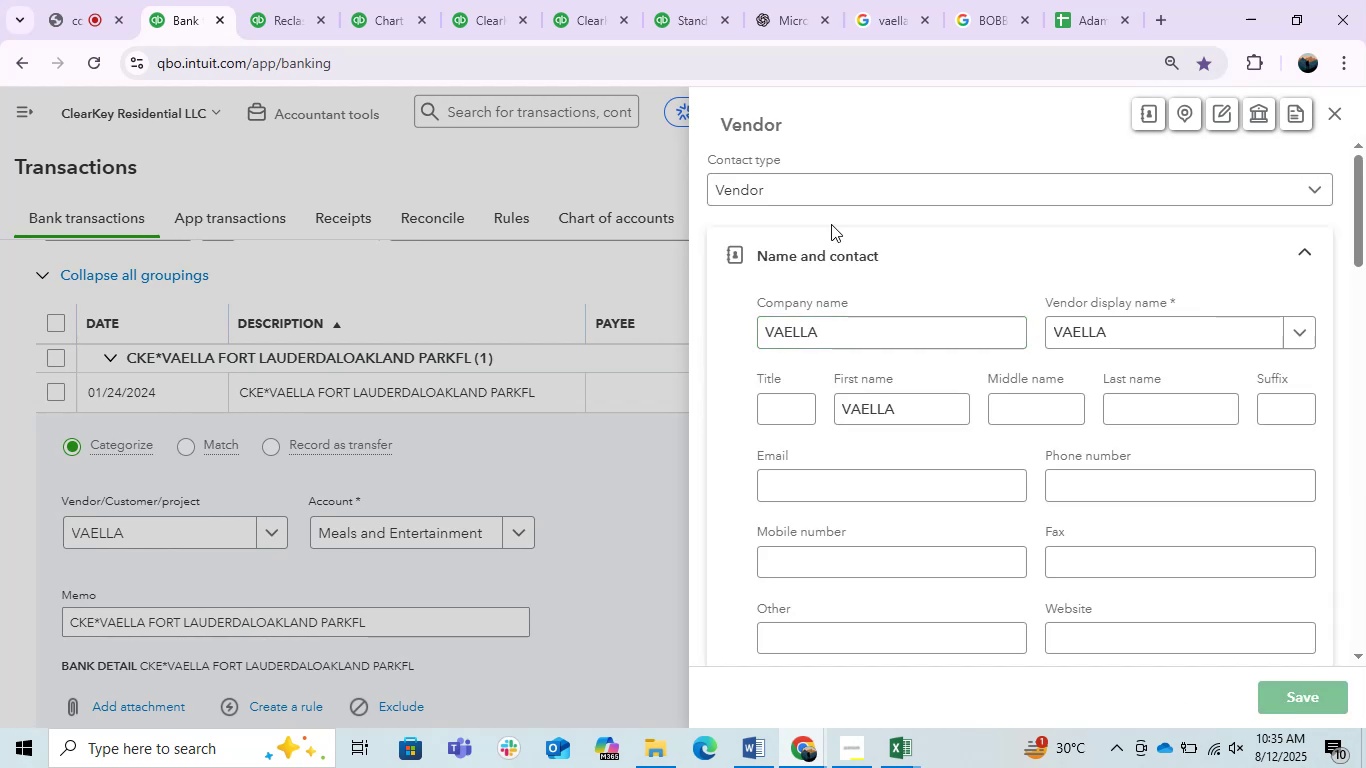 
left_click([877, 0])
 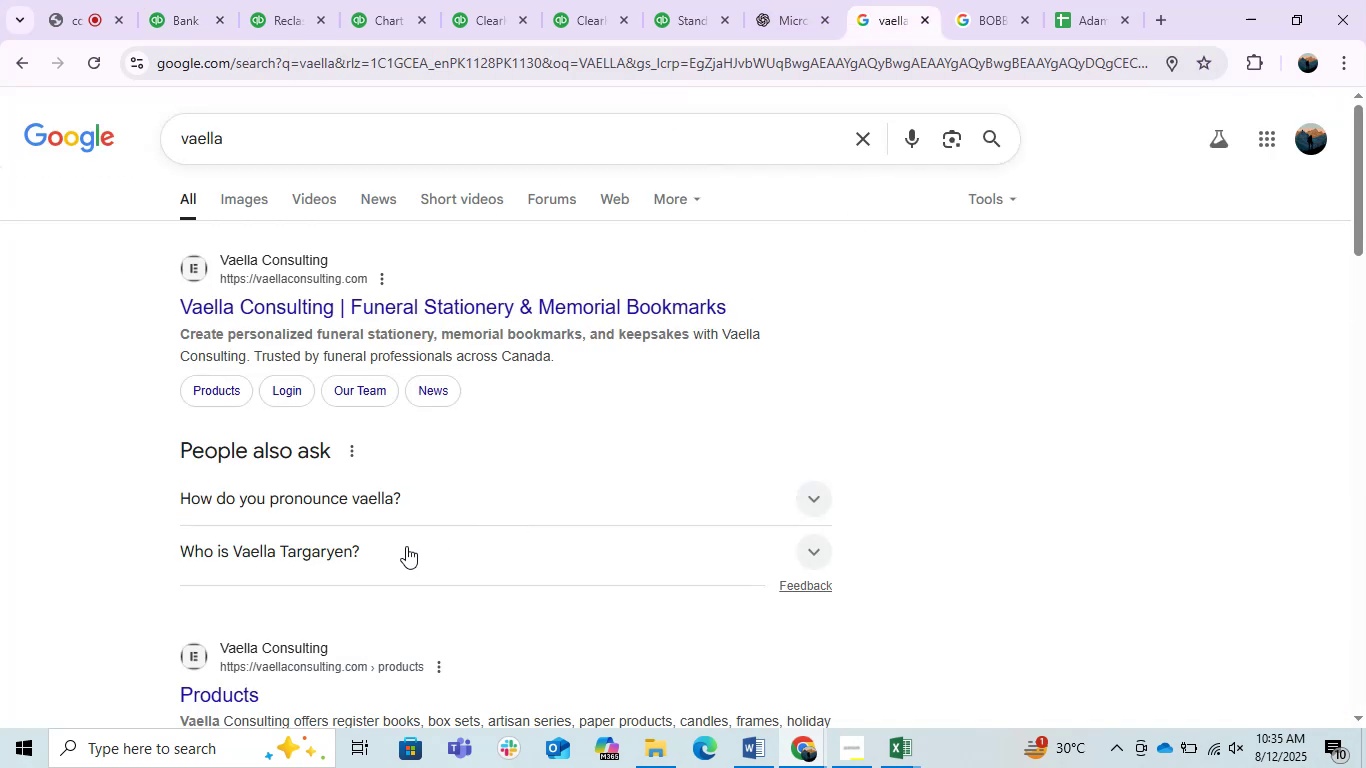 
scroll: coordinate [402, 551], scroll_direction: down, amount: 4.0
 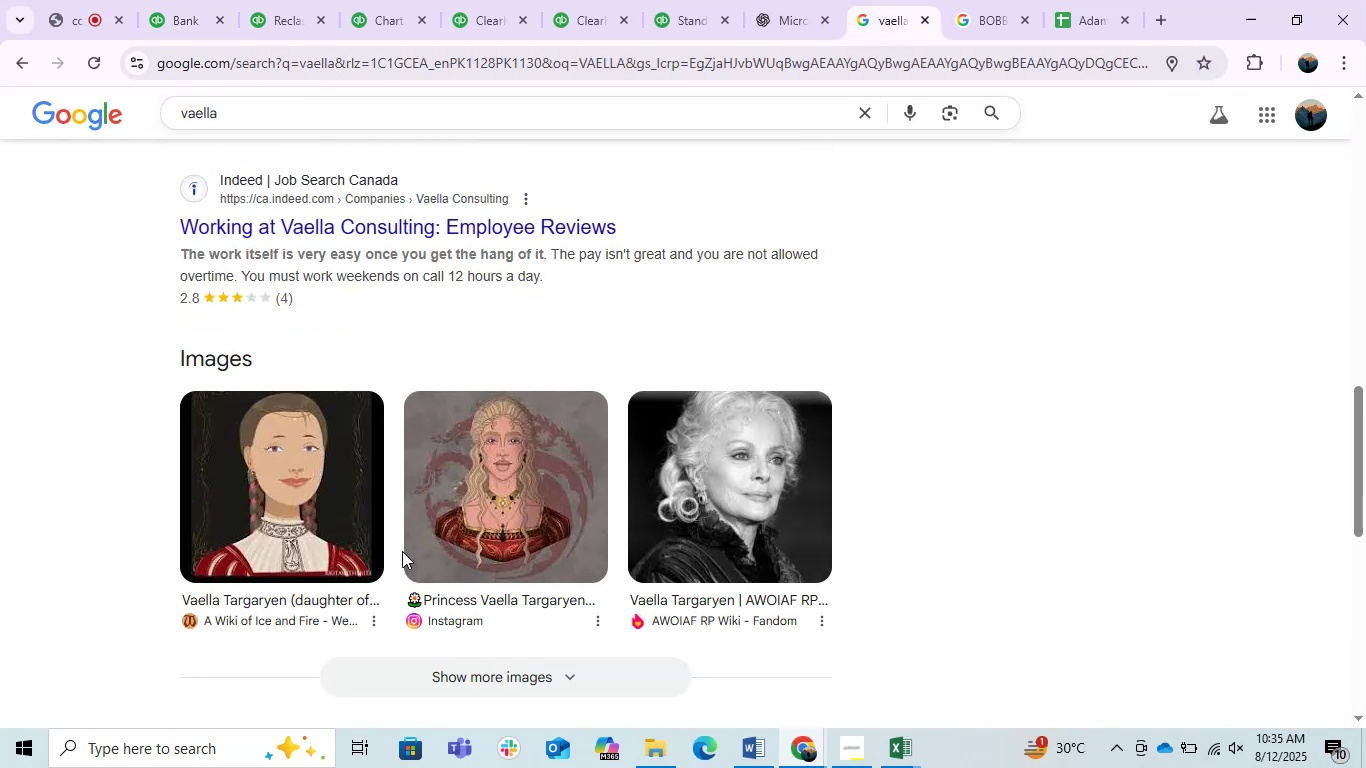 
scroll: coordinate [402, 551], scroll_direction: up, amount: 3.0
 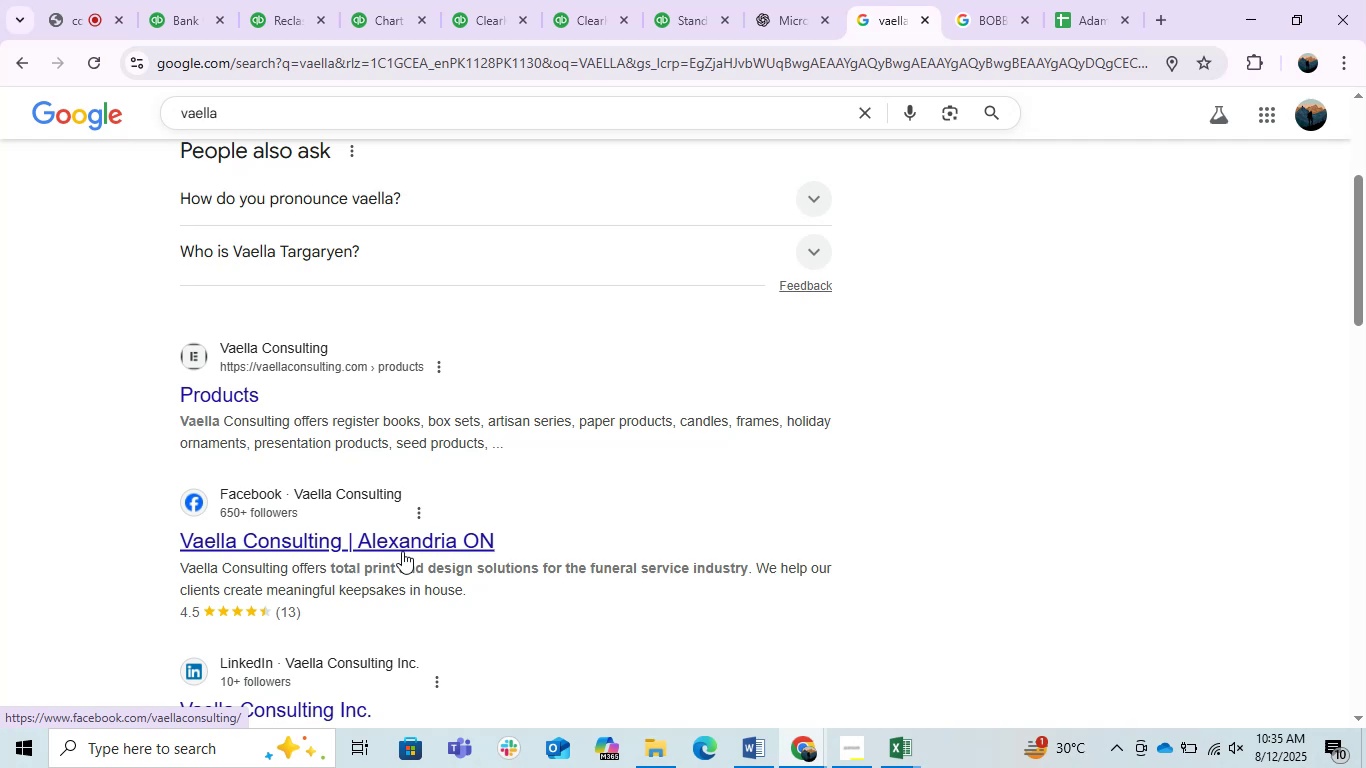 
wait(5.04)
 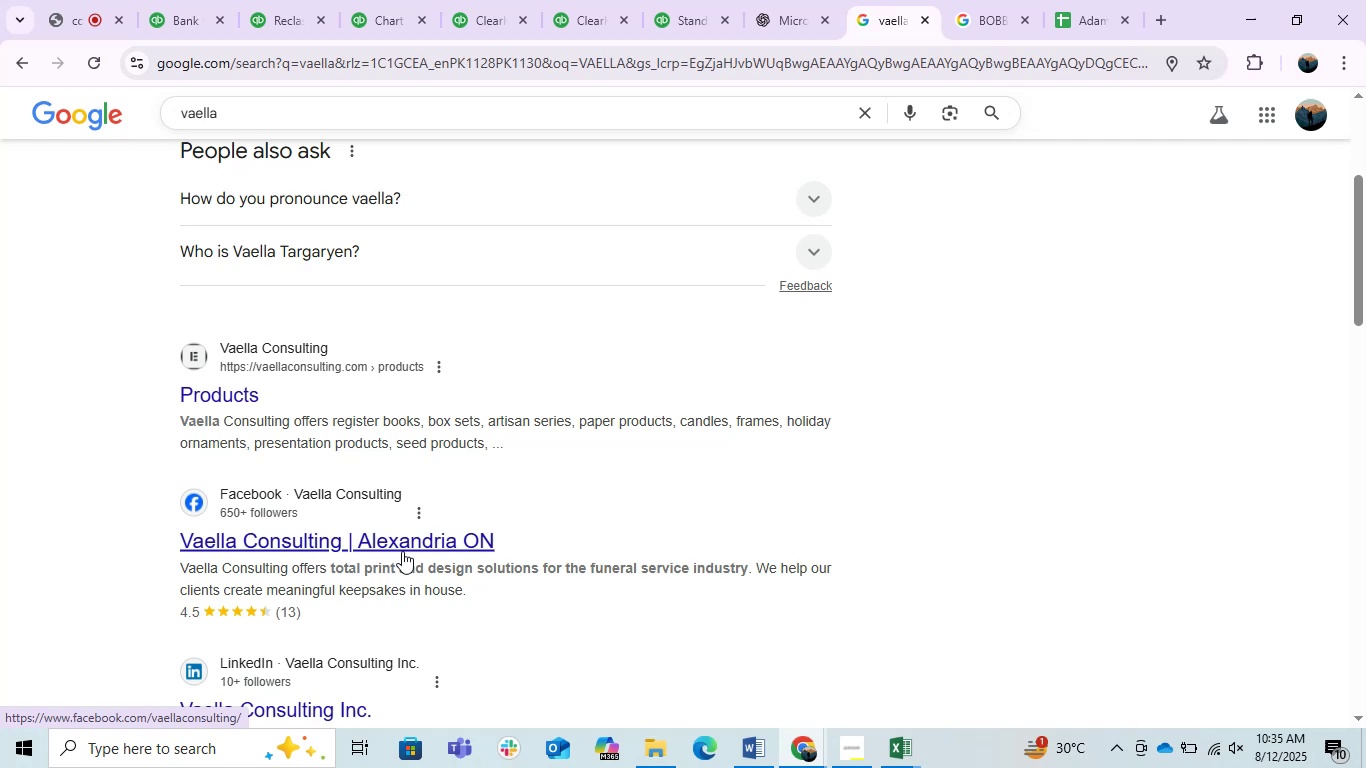 
left_click([192, 0])
 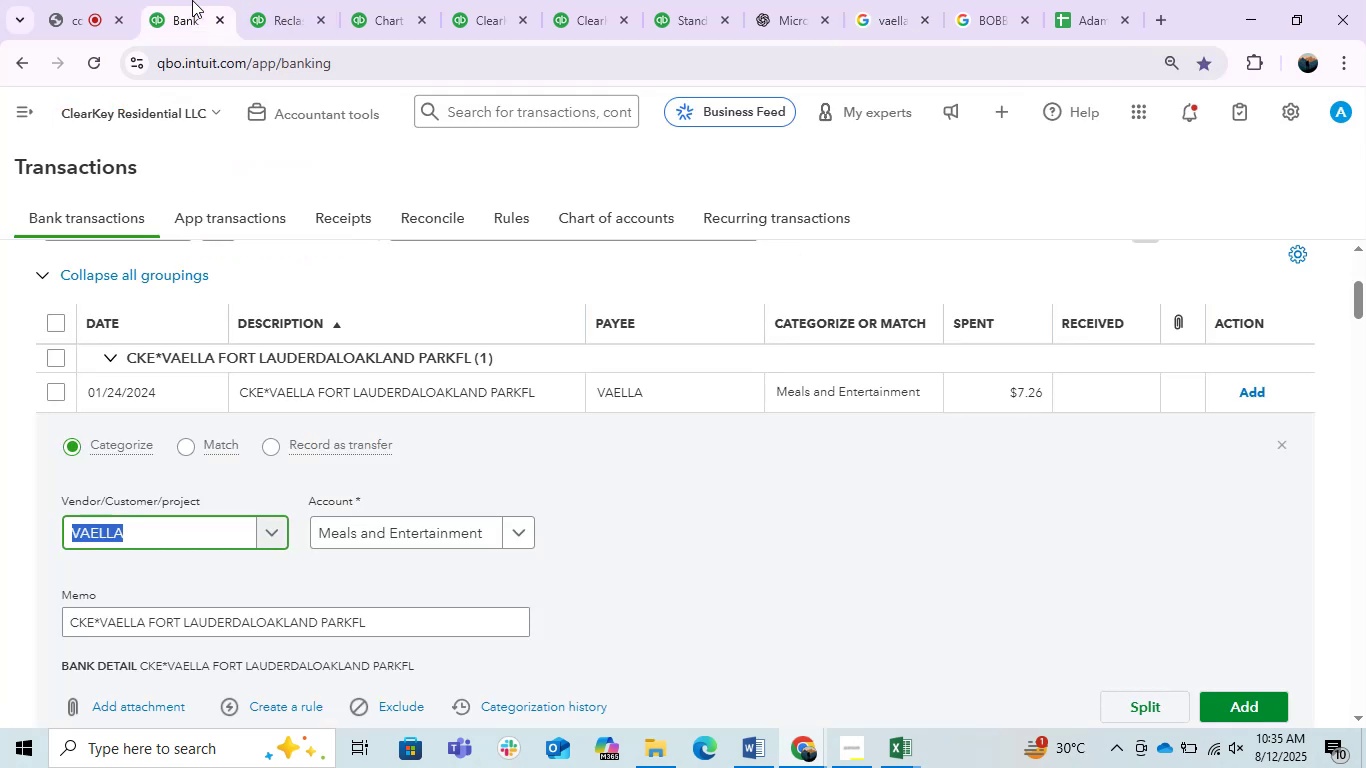 
wait(10.13)
 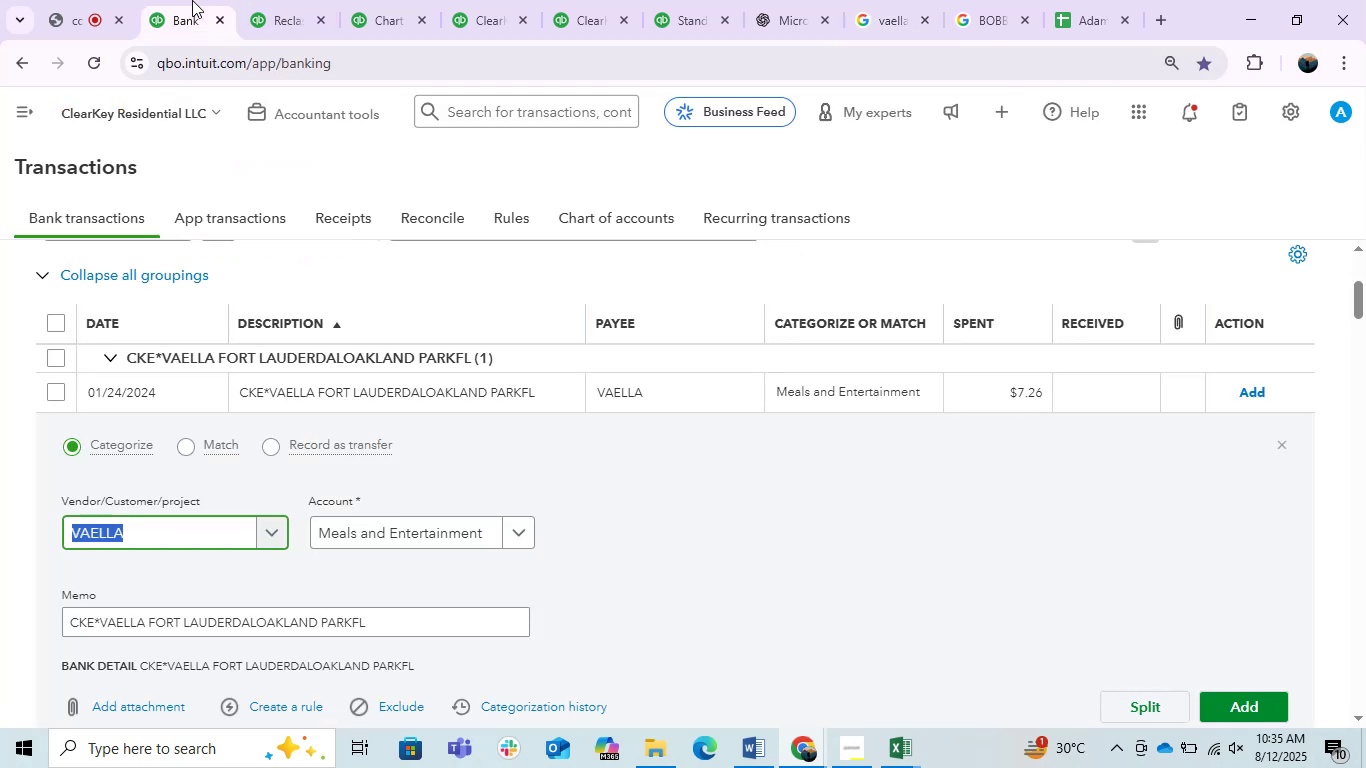 
left_click([795, 0])
 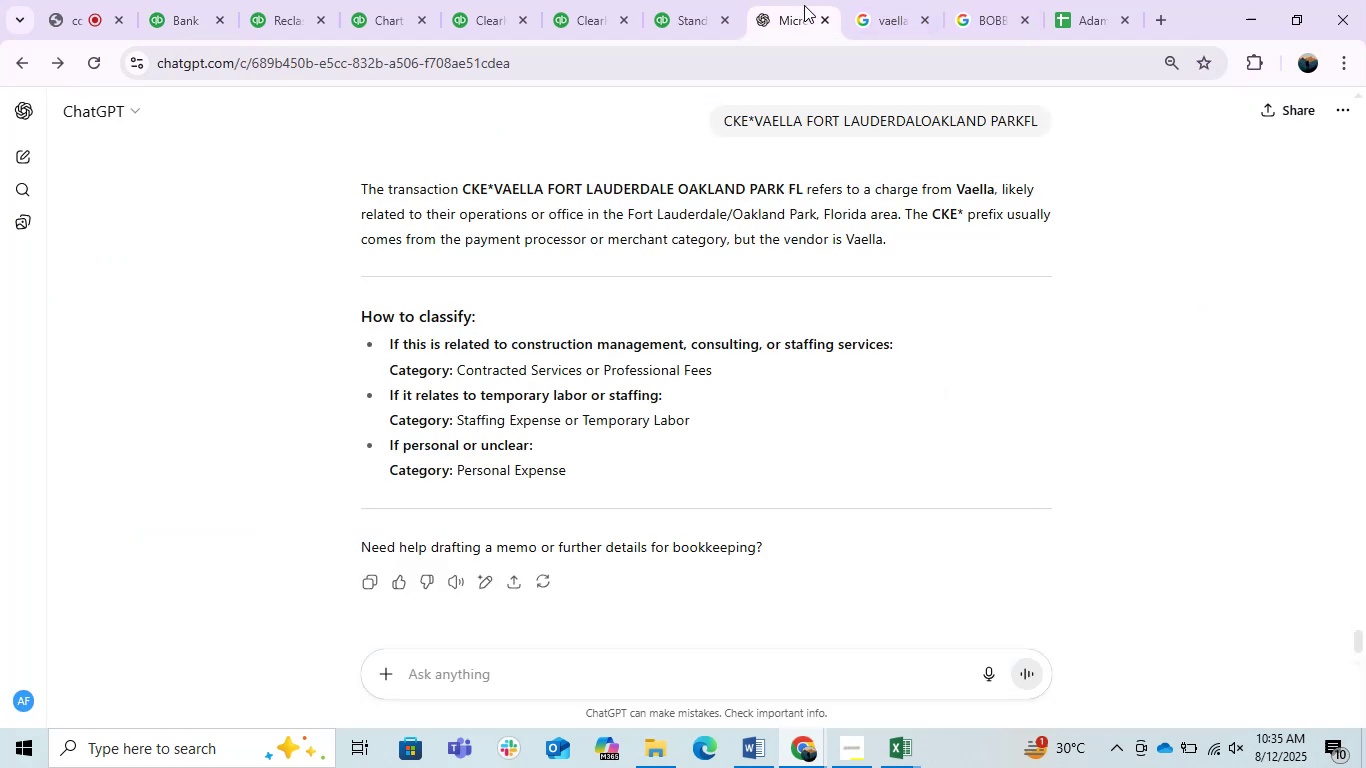 
scroll: coordinate [825, 454], scroll_direction: down, amount: 2.0
 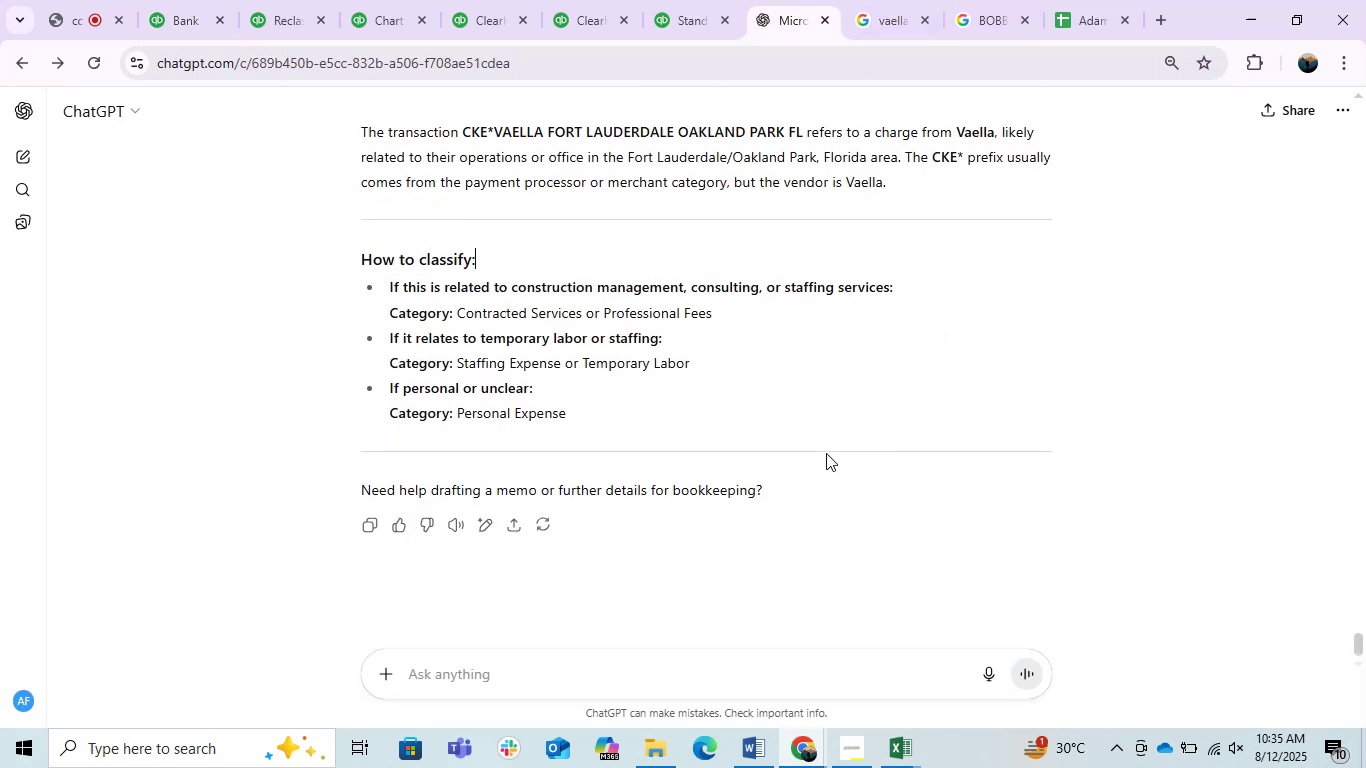 
scroll: coordinate [826, 453], scroll_direction: up, amount: 1.0
 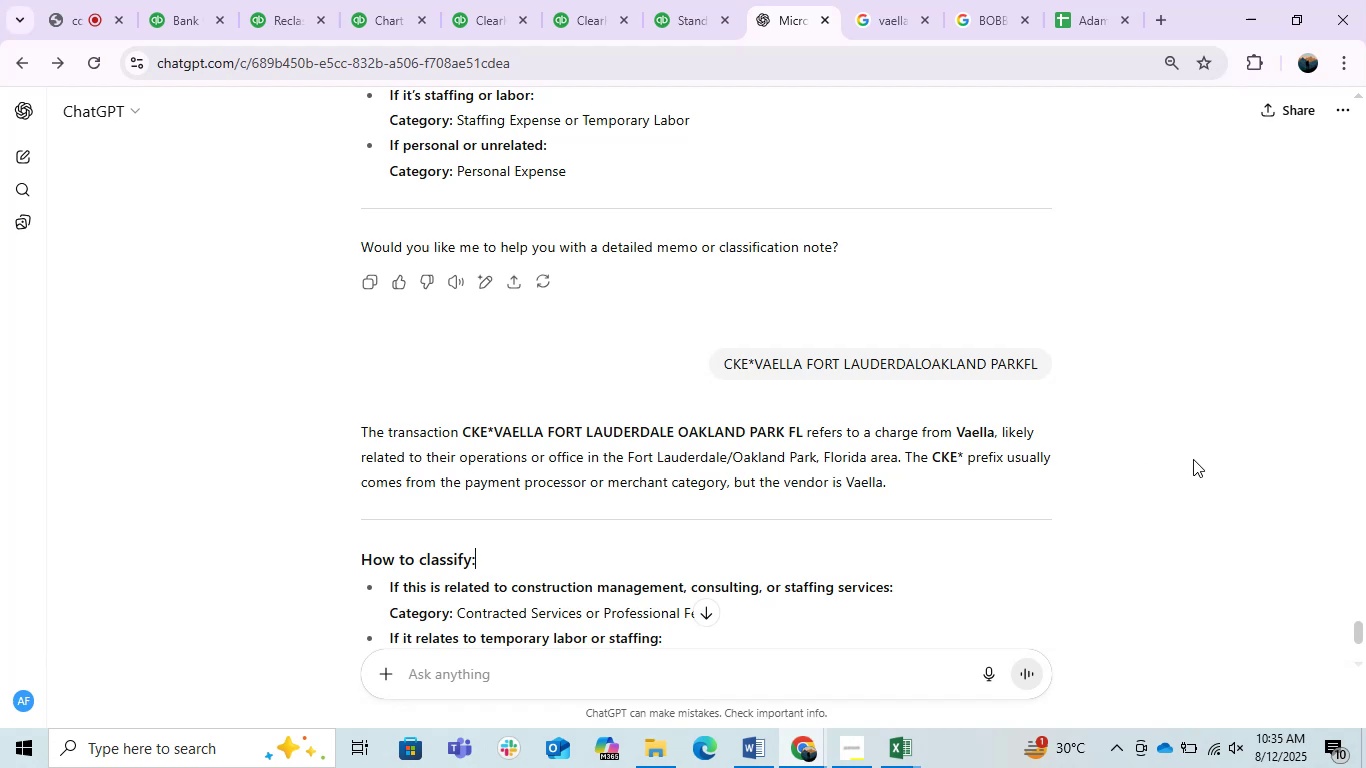 
wait(13.94)
 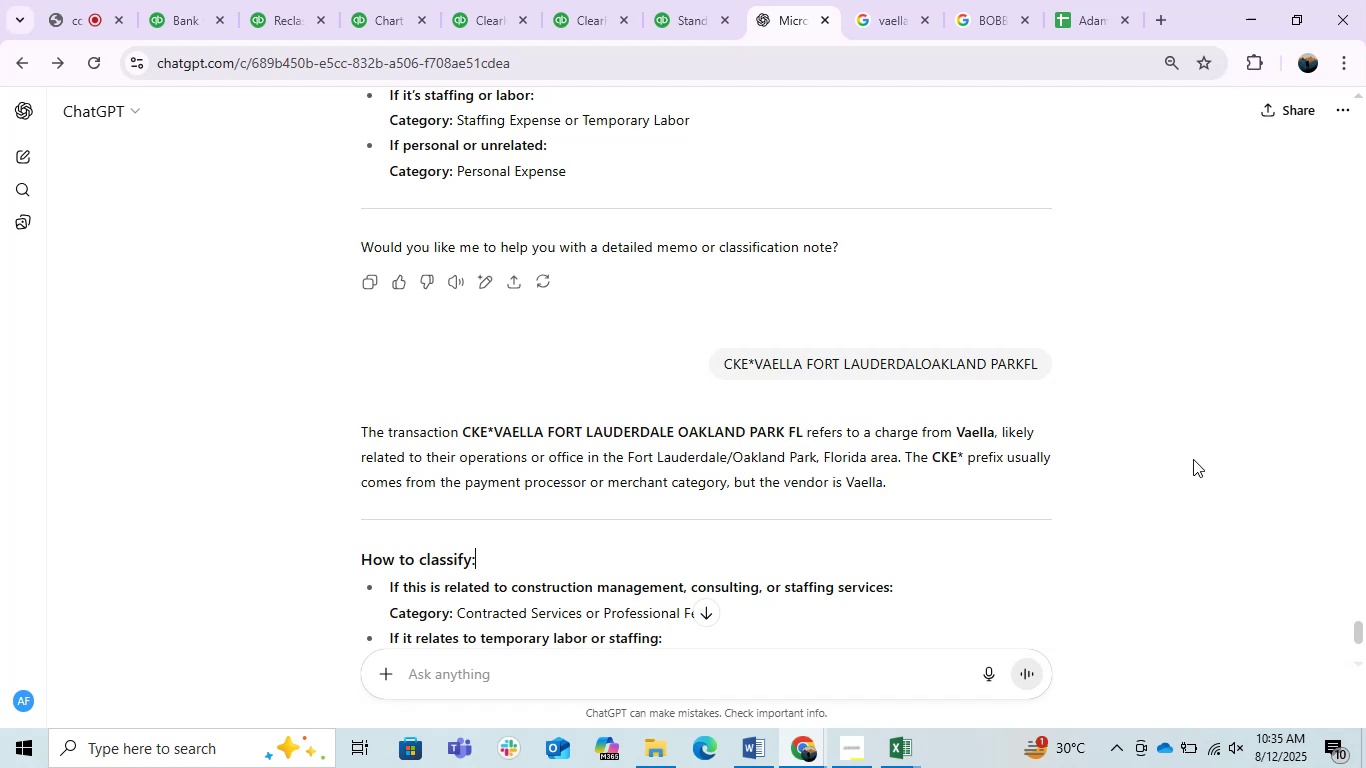 
scroll: coordinate [1193, 456], scroll_direction: up, amount: 1.0
 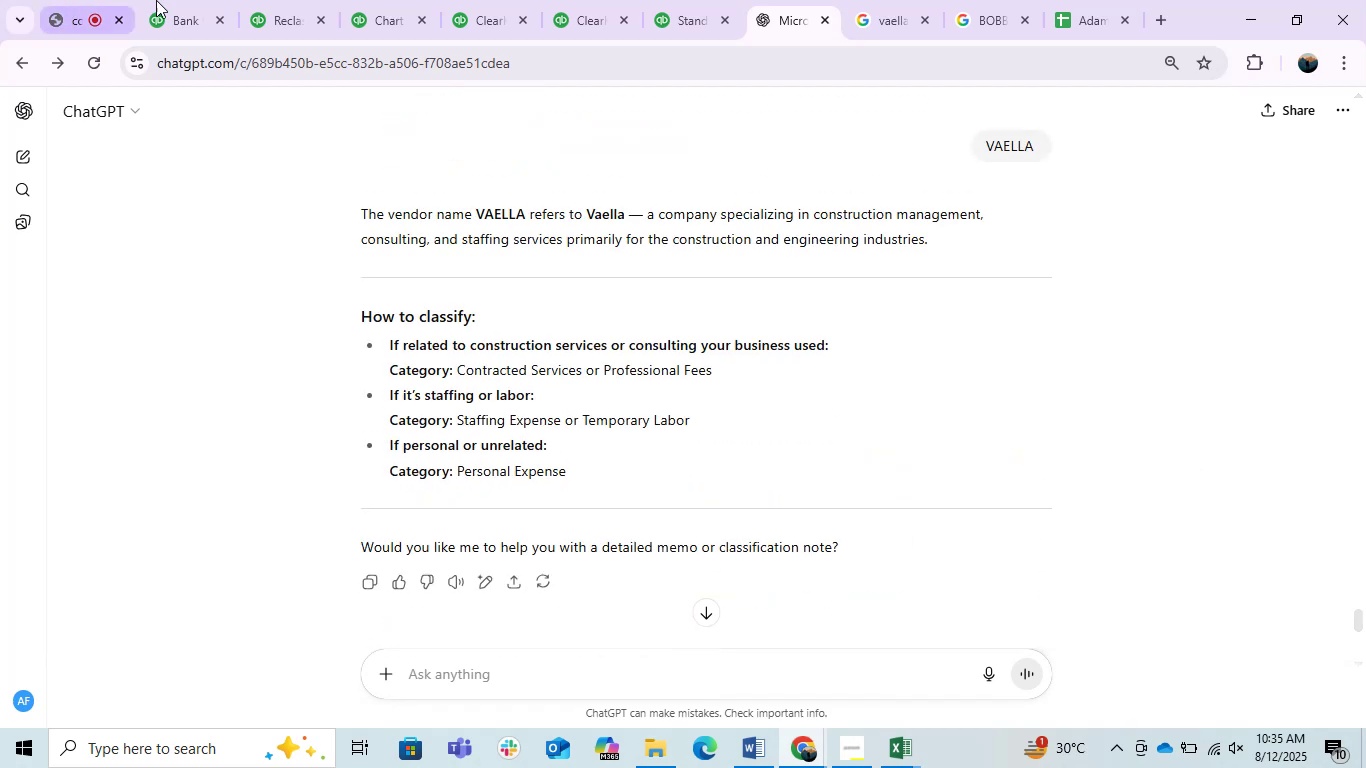 
wait(5.47)
 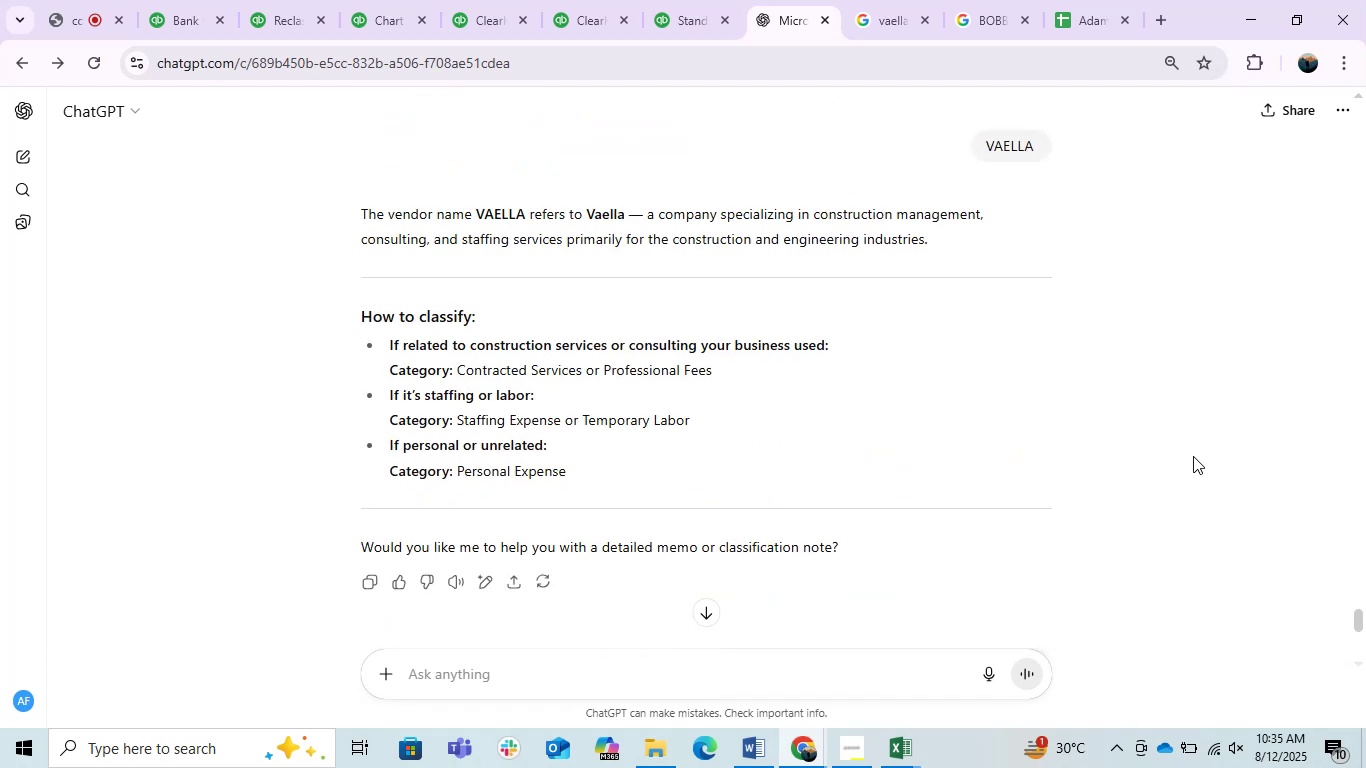 
left_click([182, 0])
 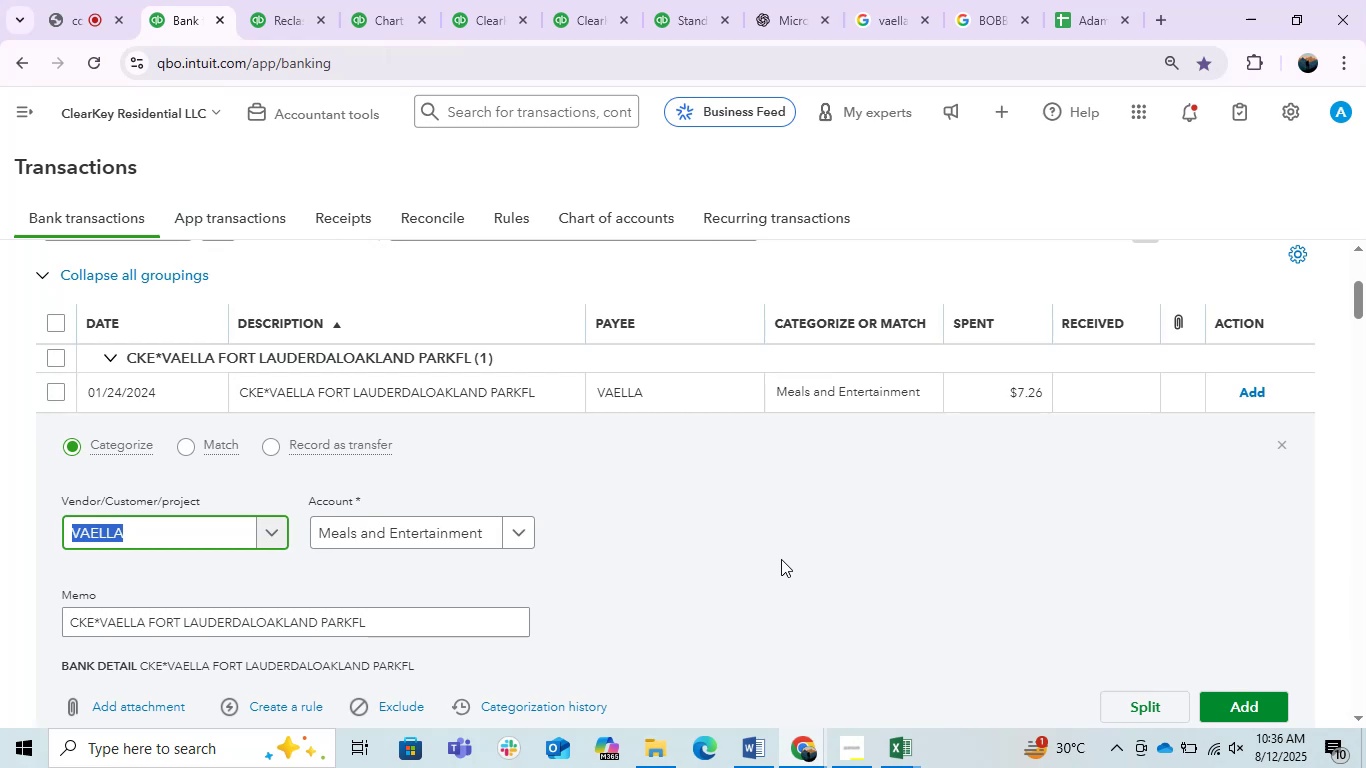 
mouse_move([438, 0])
 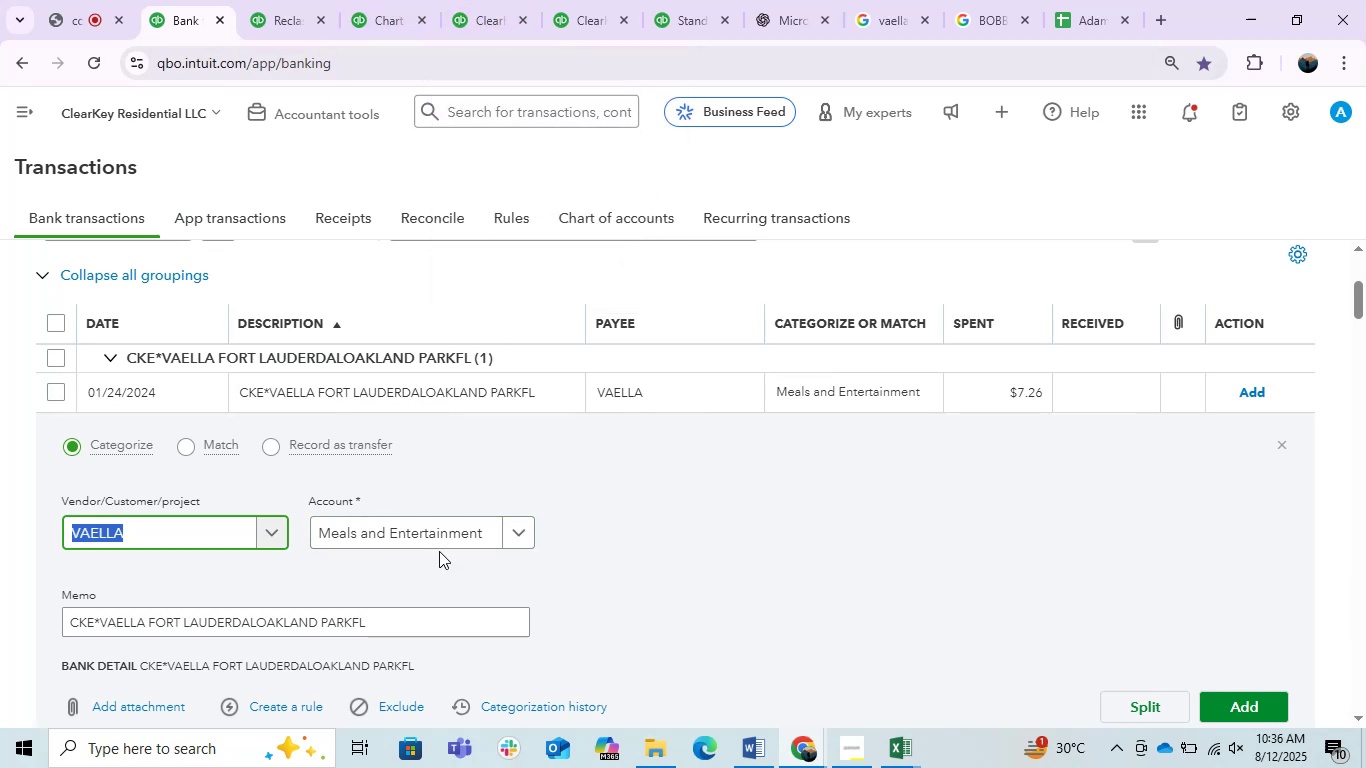 
left_click([298, 0])
 